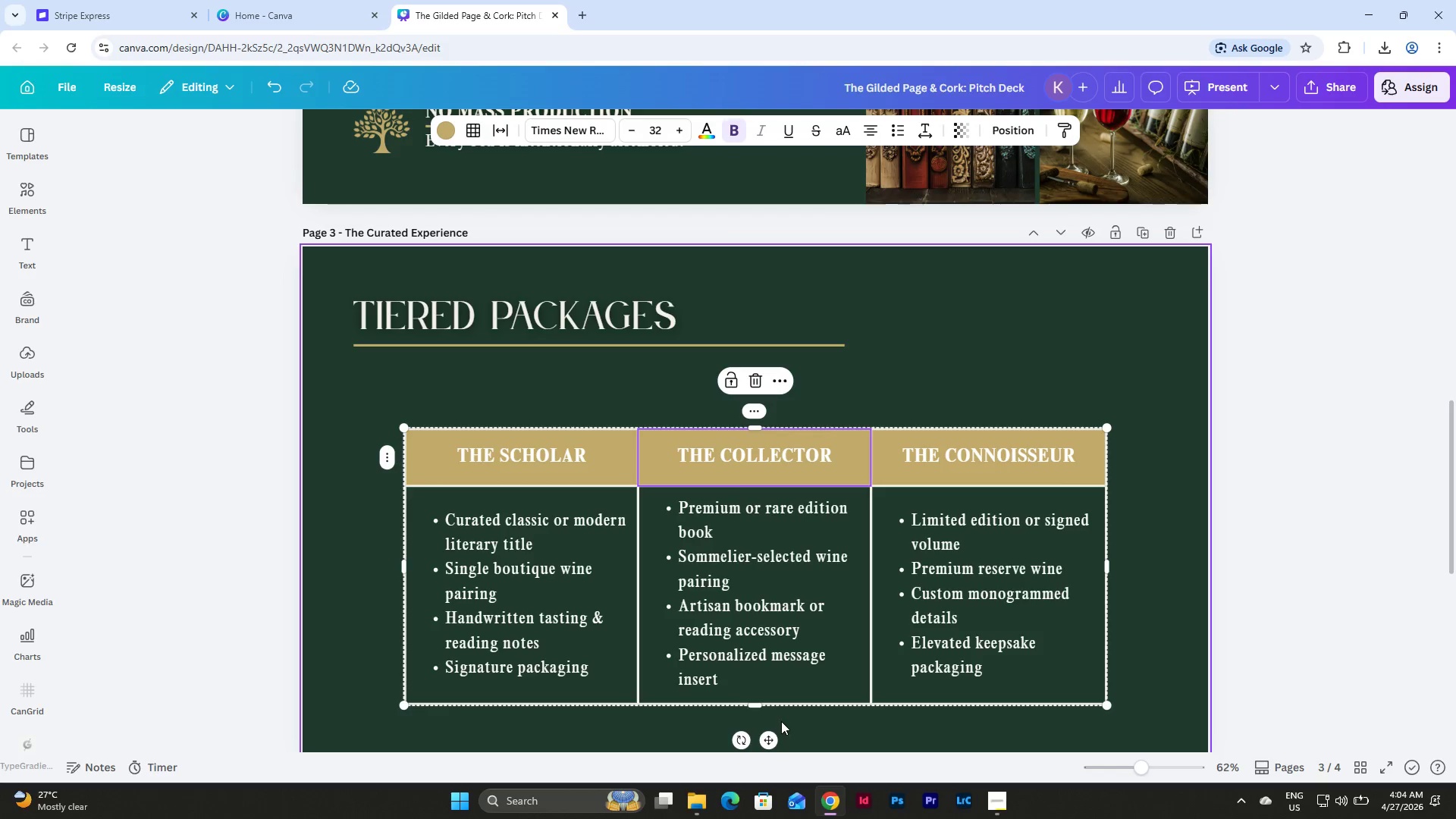 
left_click_drag(start_coordinate=[755, 708], to_coordinate=[789, 629])
 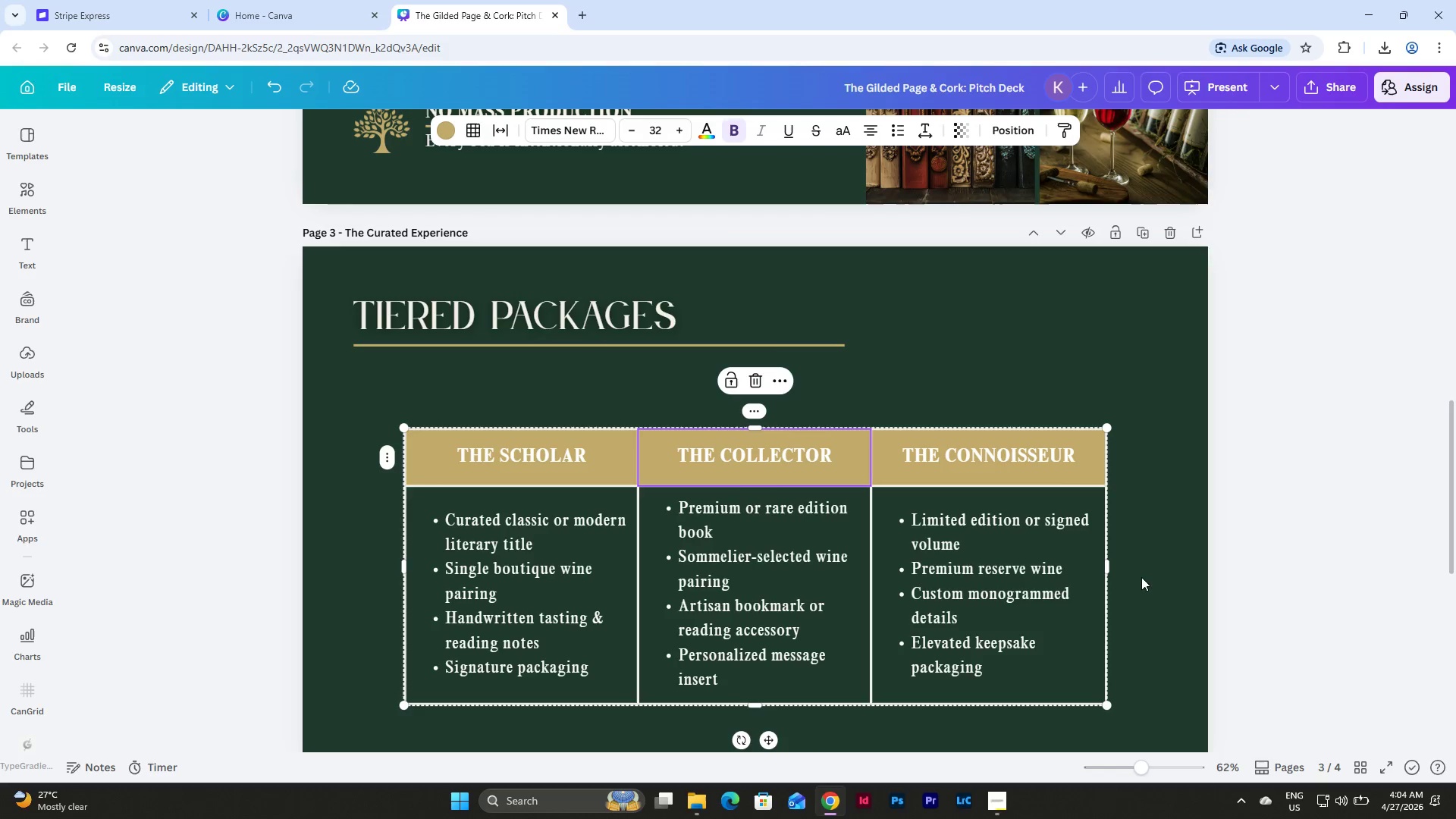 
left_click([1140, 588])
 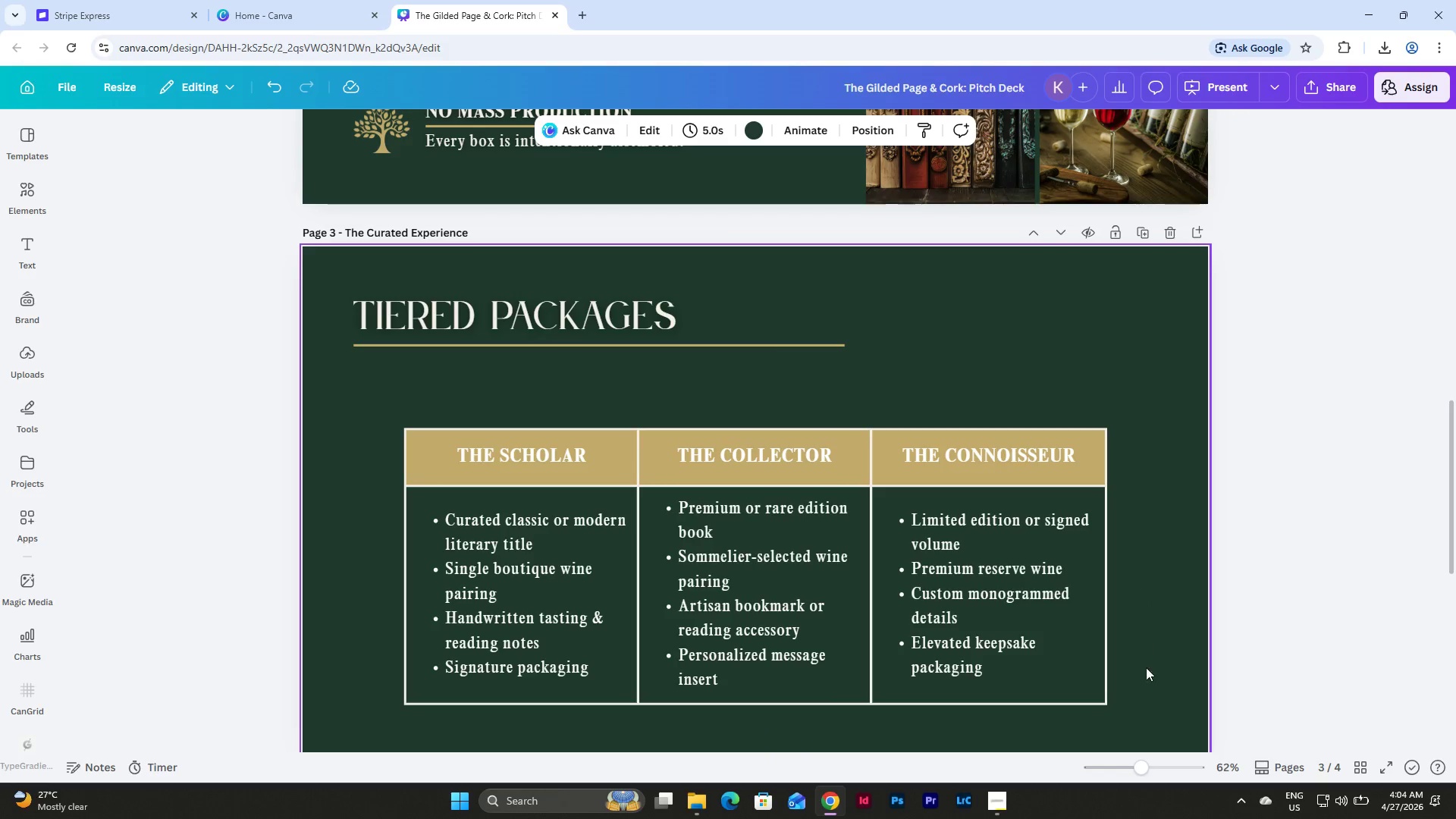 
left_click_drag(start_coordinate=[1146, 731], to_coordinate=[397, 423])
 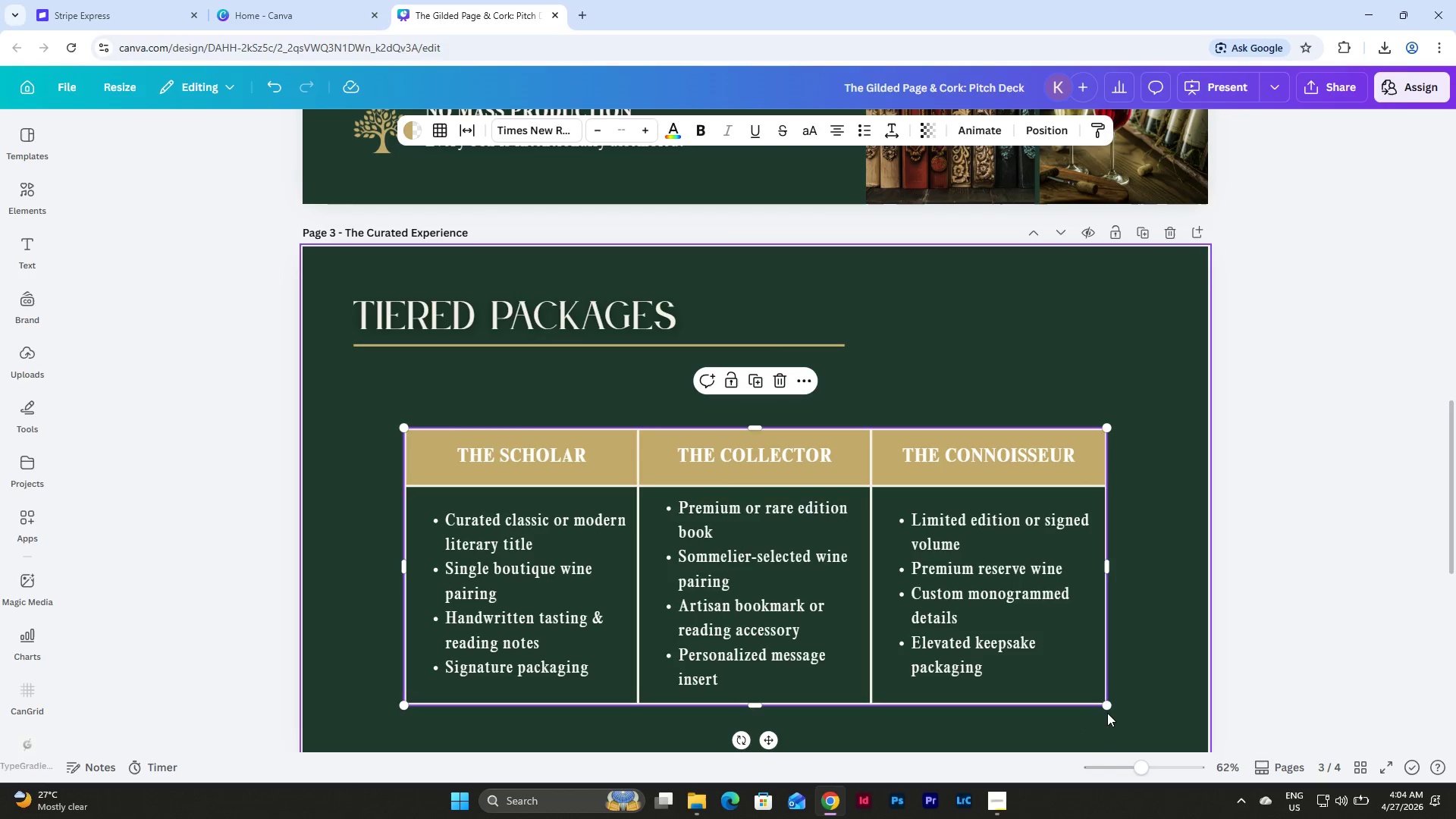 
left_click_drag(start_coordinate=[1106, 706], to_coordinate=[1154, 705])
 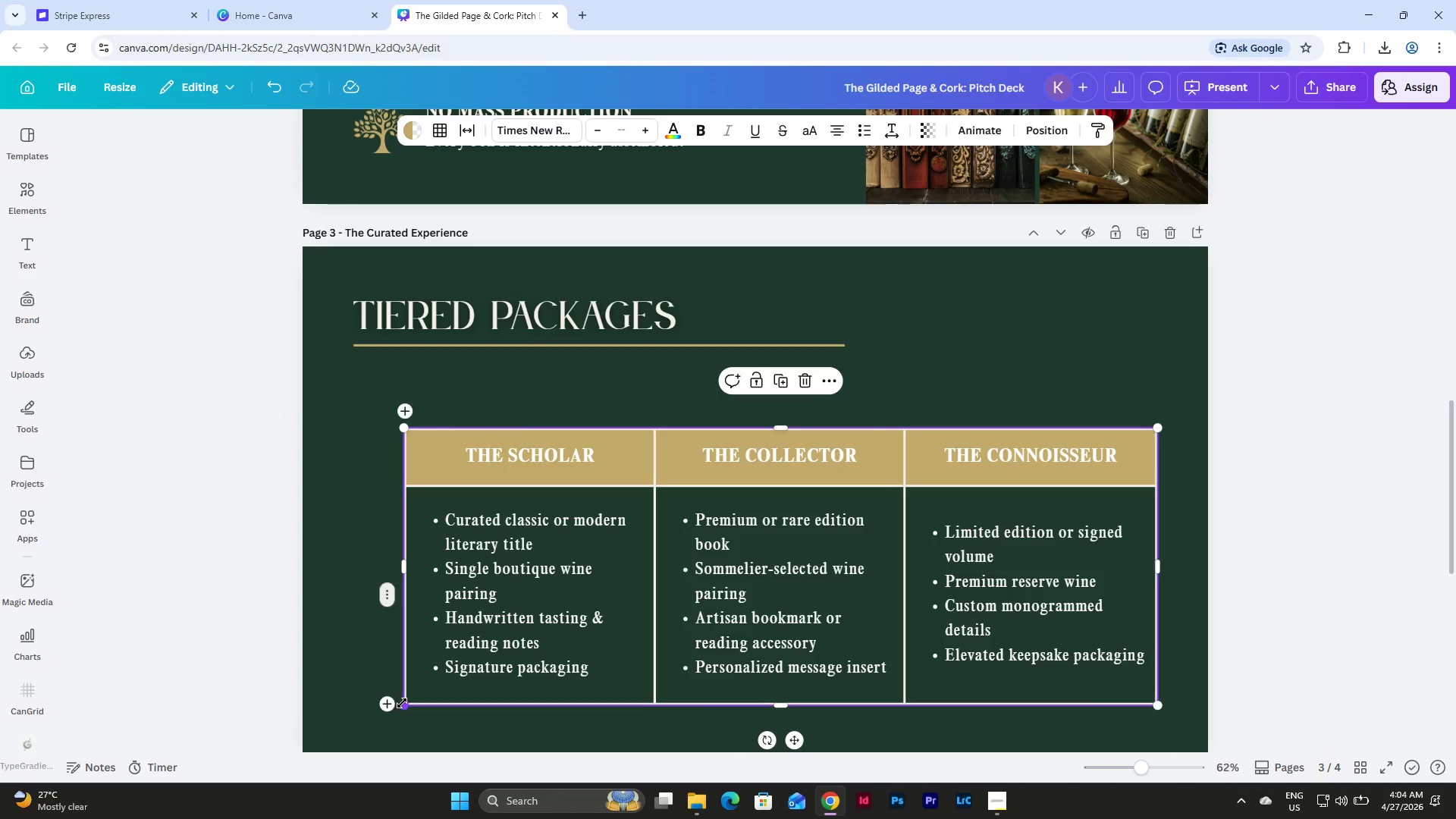 
left_click_drag(start_coordinate=[406, 702], to_coordinate=[357, 691])
 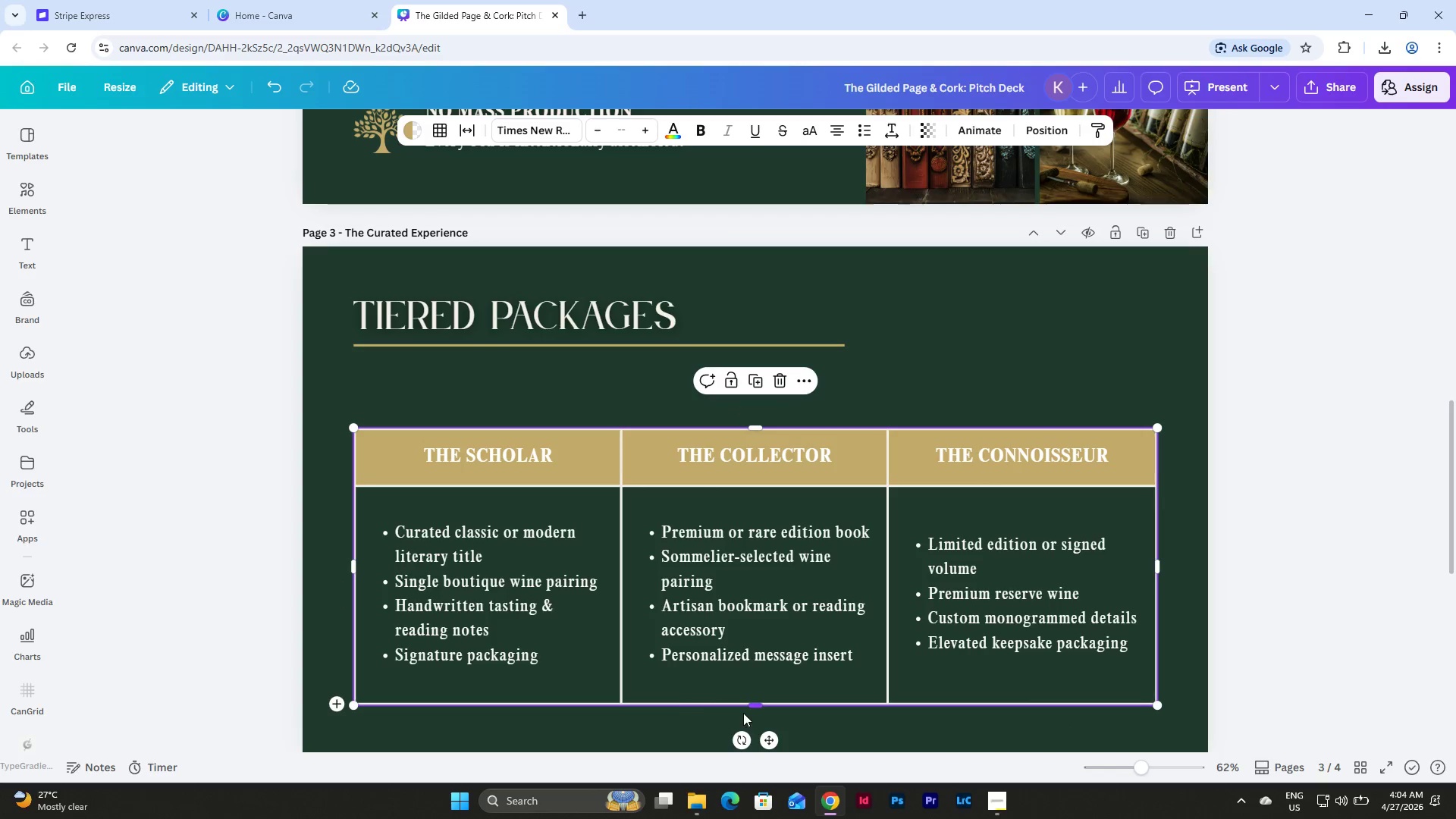 
left_click_drag(start_coordinate=[761, 707], to_coordinate=[773, 614])
 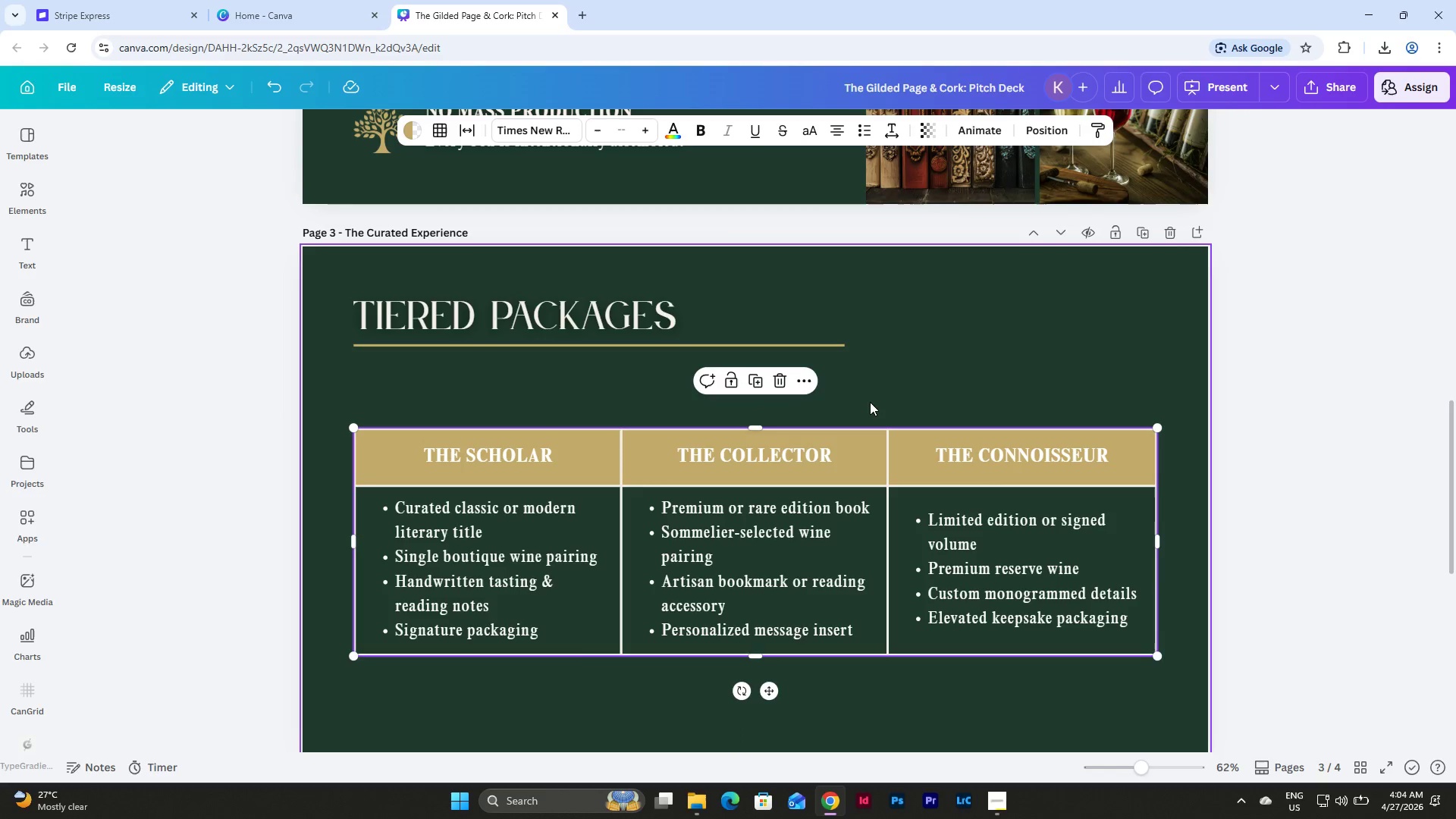 
left_click([870, 403])
 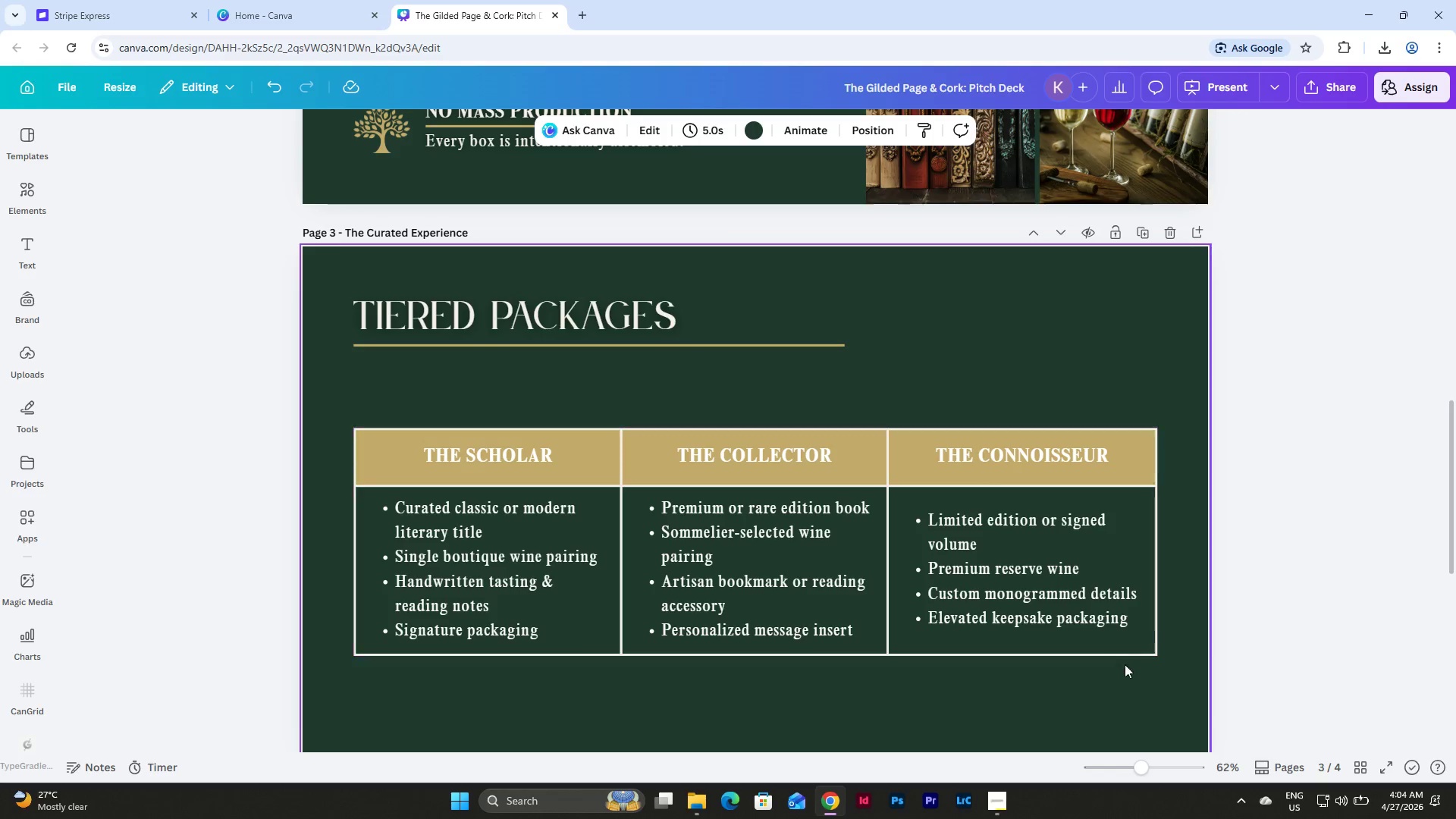 
left_click_drag(start_coordinate=[1149, 698], to_coordinate=[320, 403])
 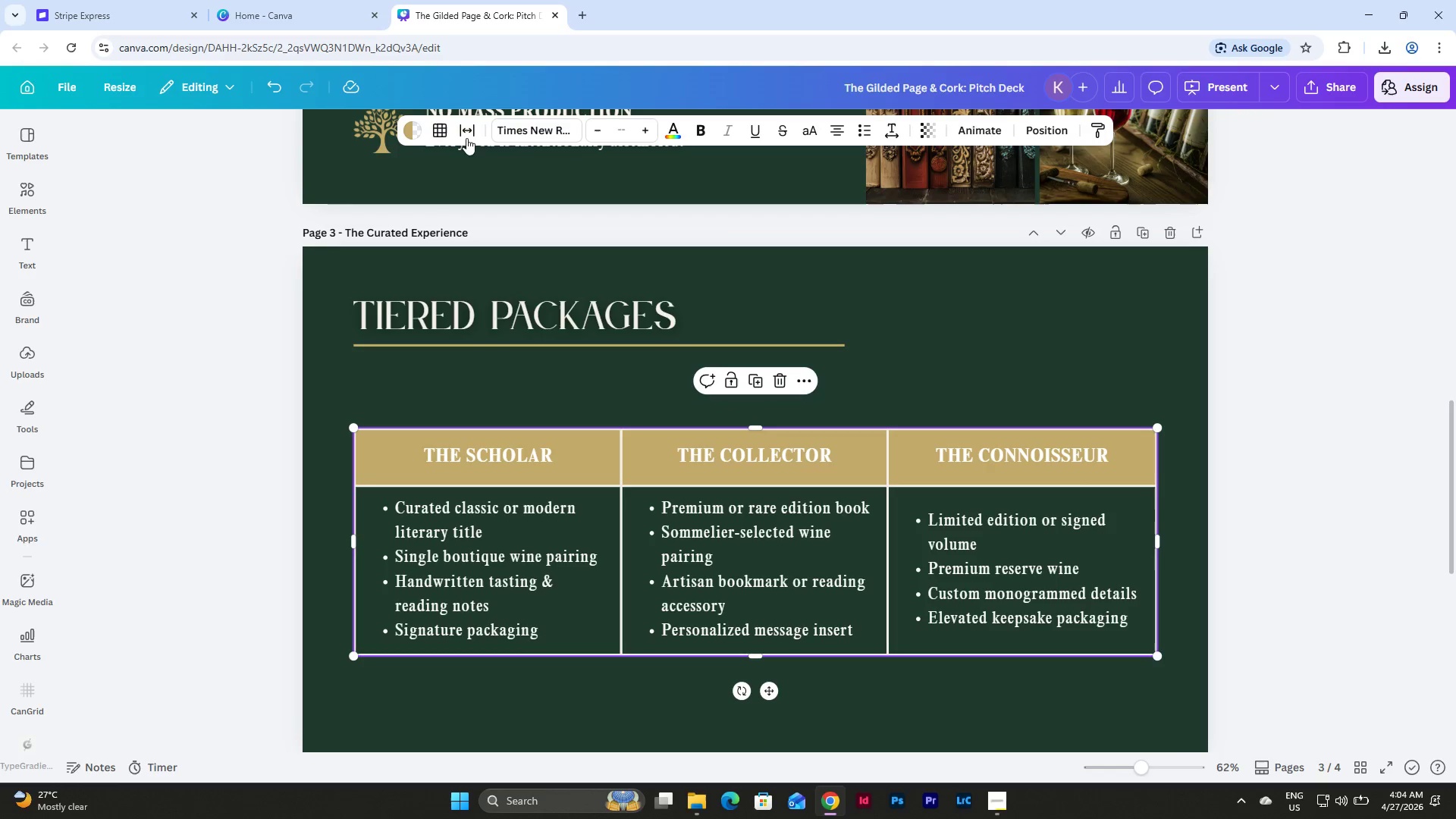 
left_click([412, 127])
 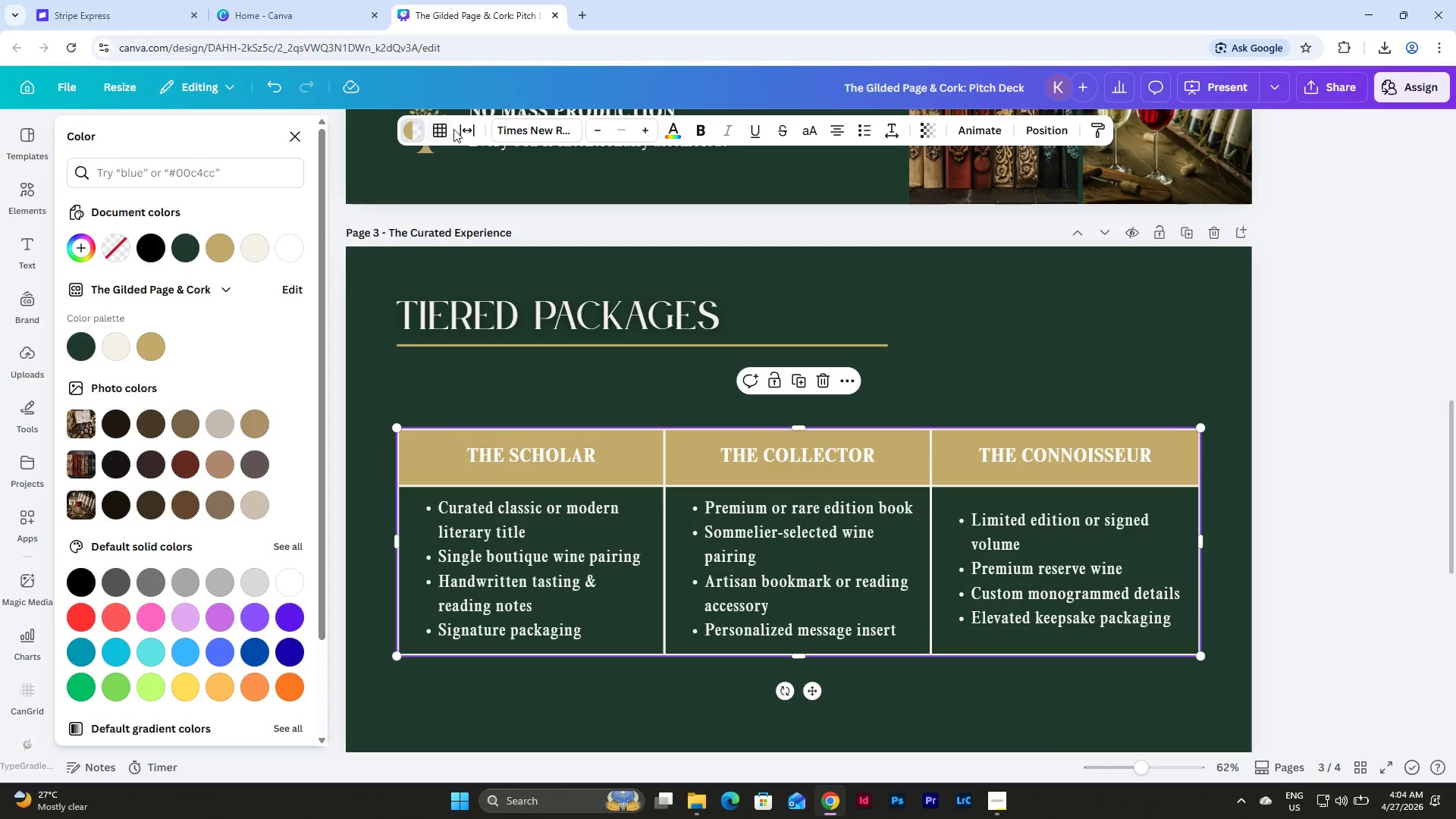 
left_click([442, 124])
 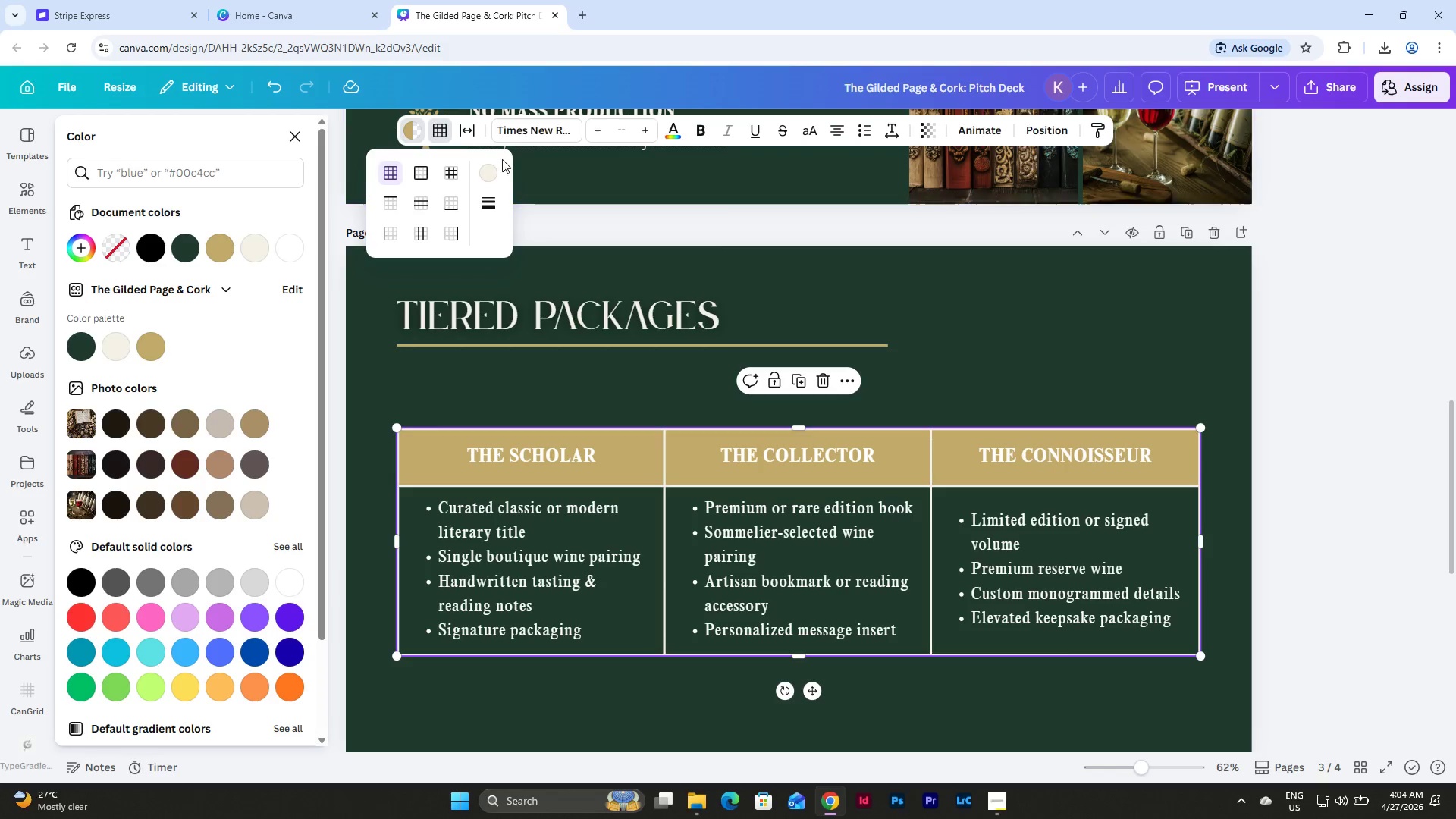 
left_click([486, 171])
 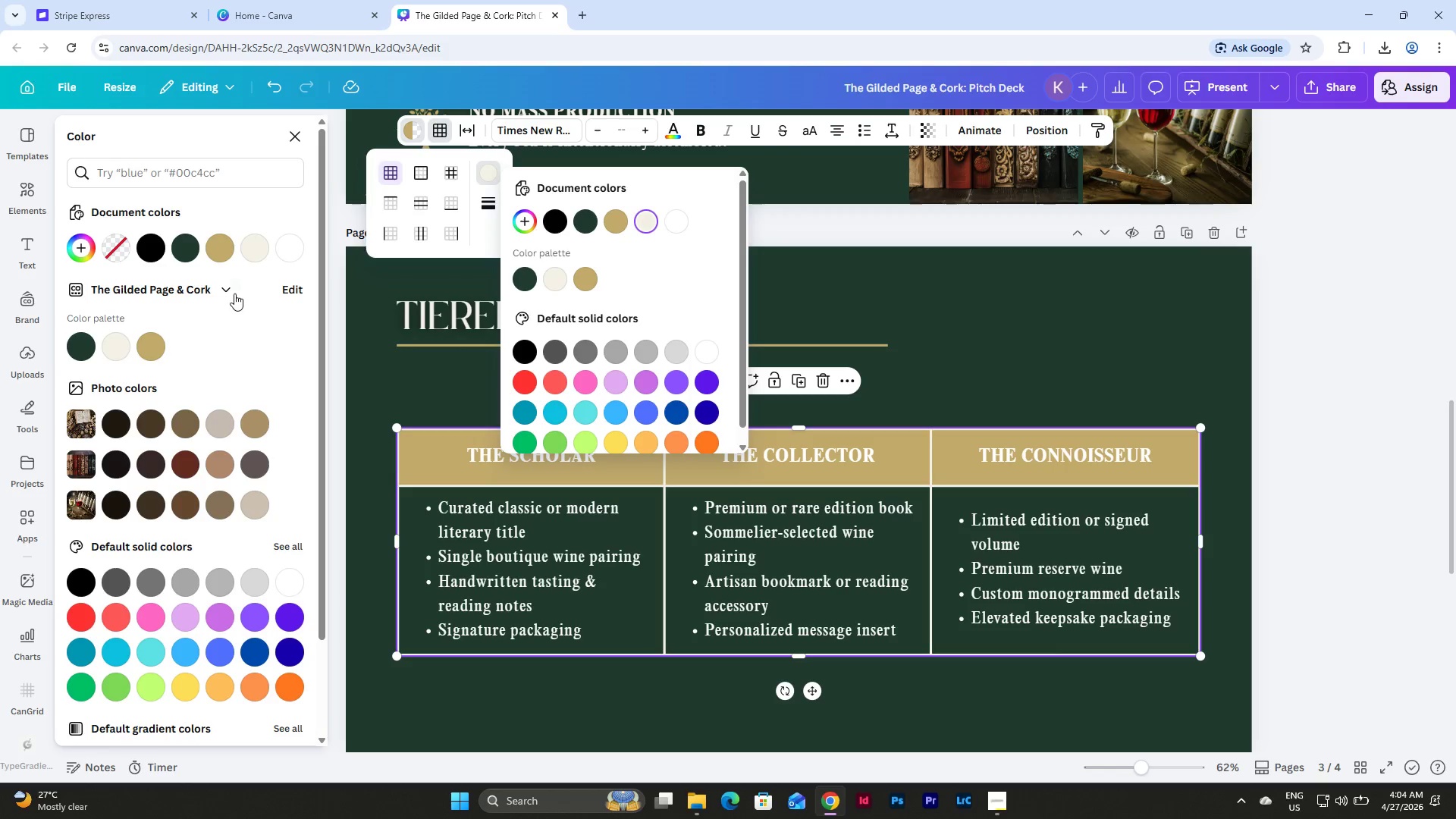 
left_click([218, 245])
 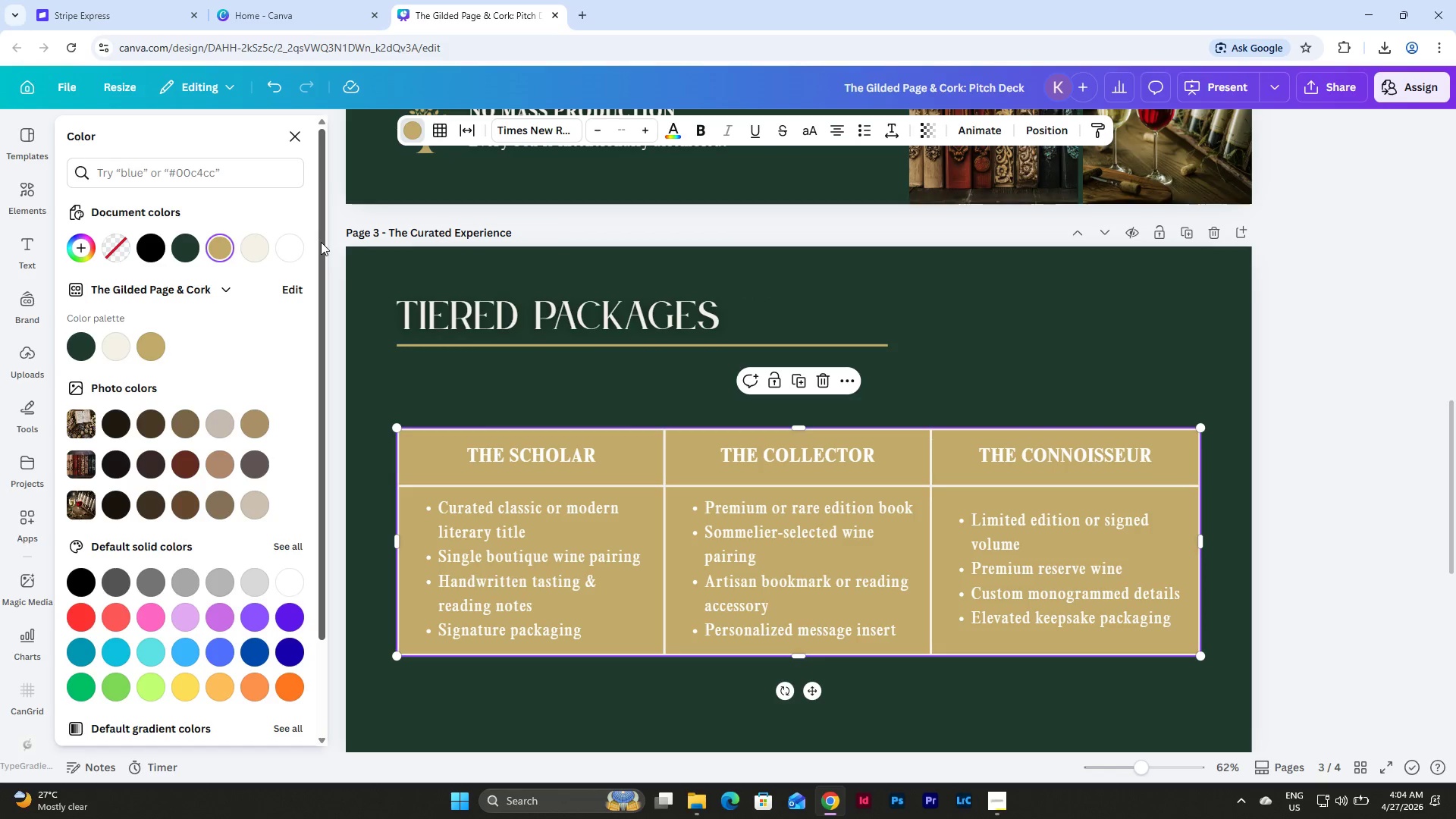 
key(Control+Z)
 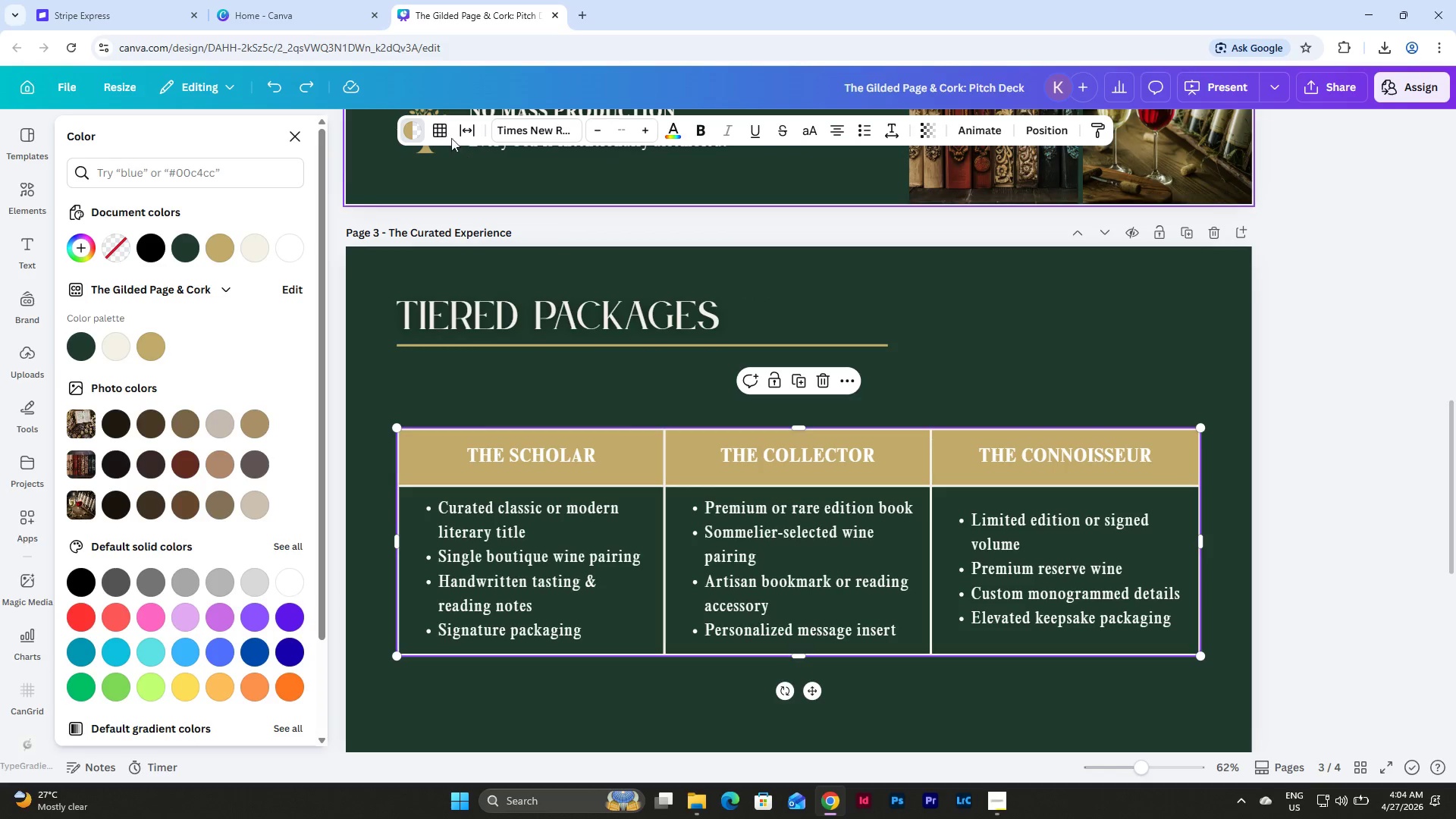 
left_click([443, 122])
 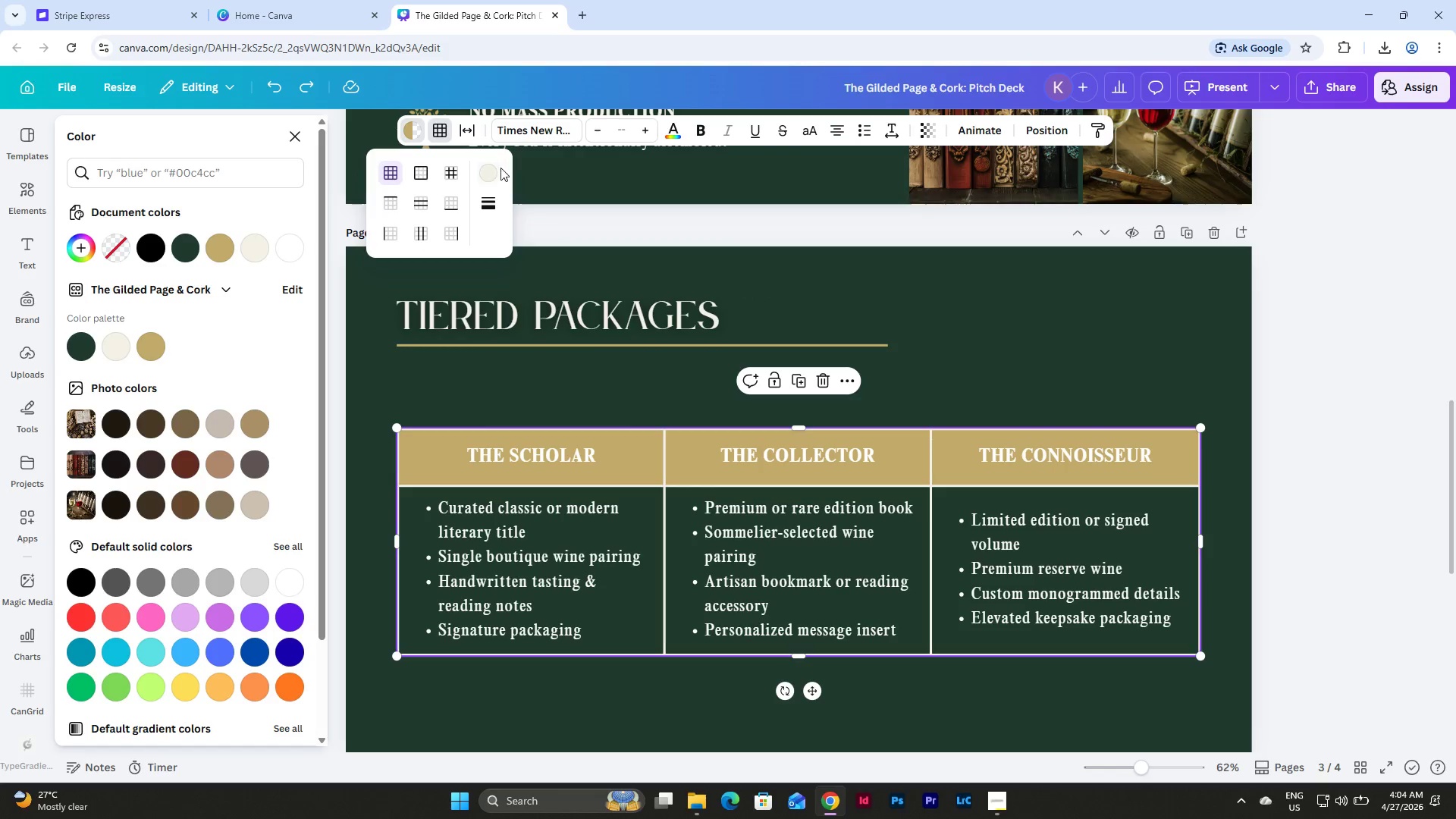 
left_click([488, 168])
 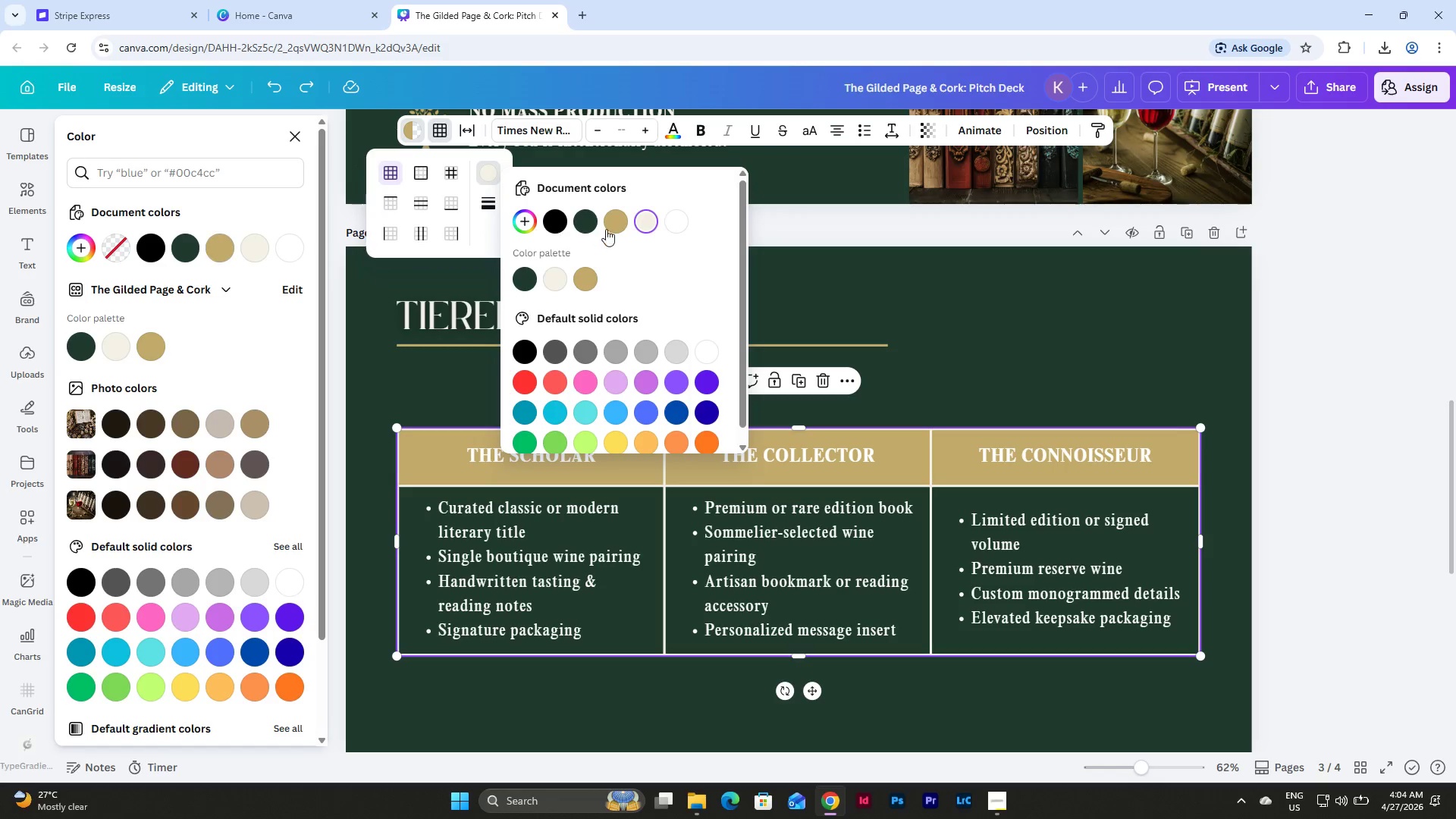 
left_click([611, 220])
 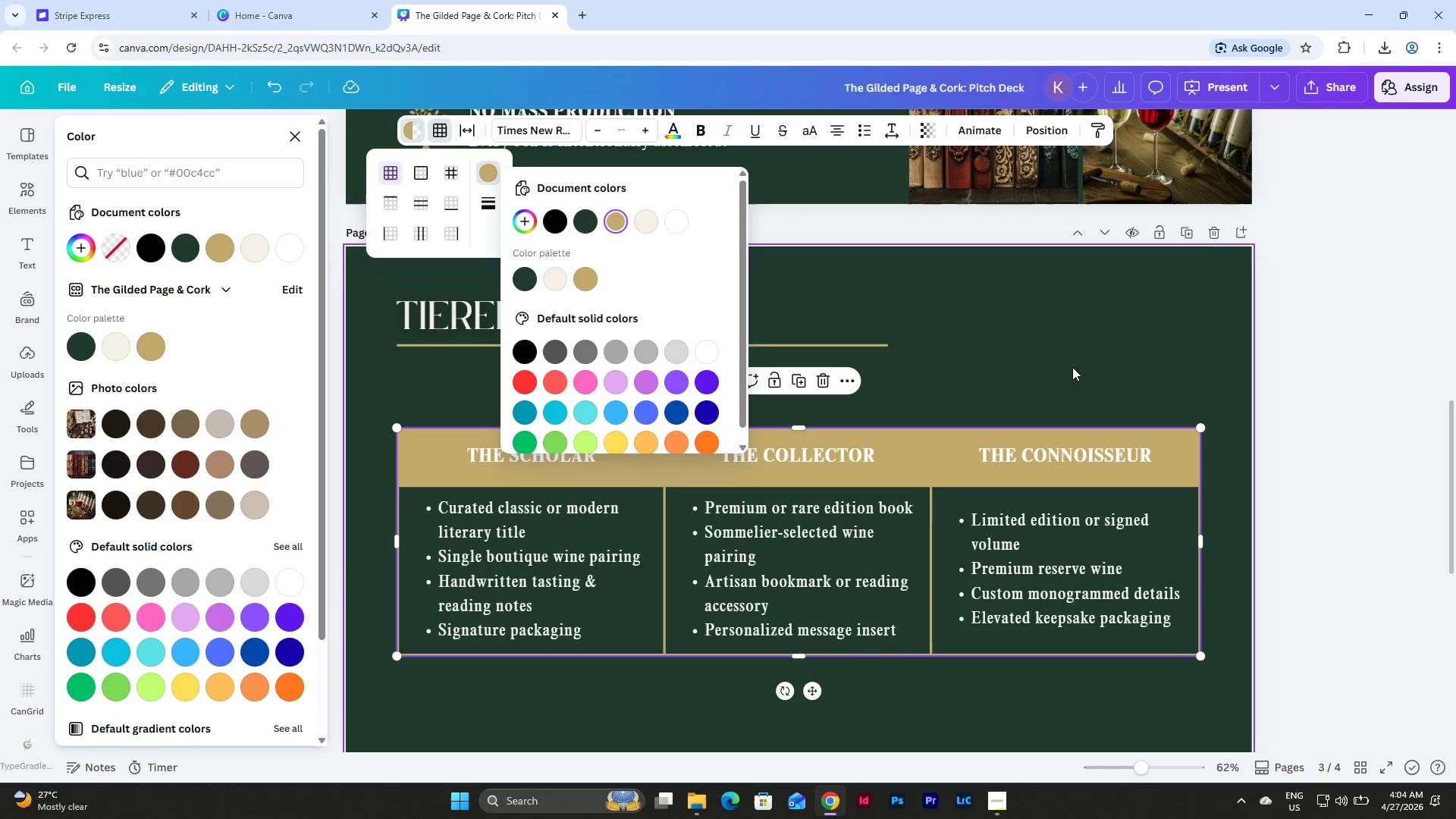 
left_click([1080, 367])
 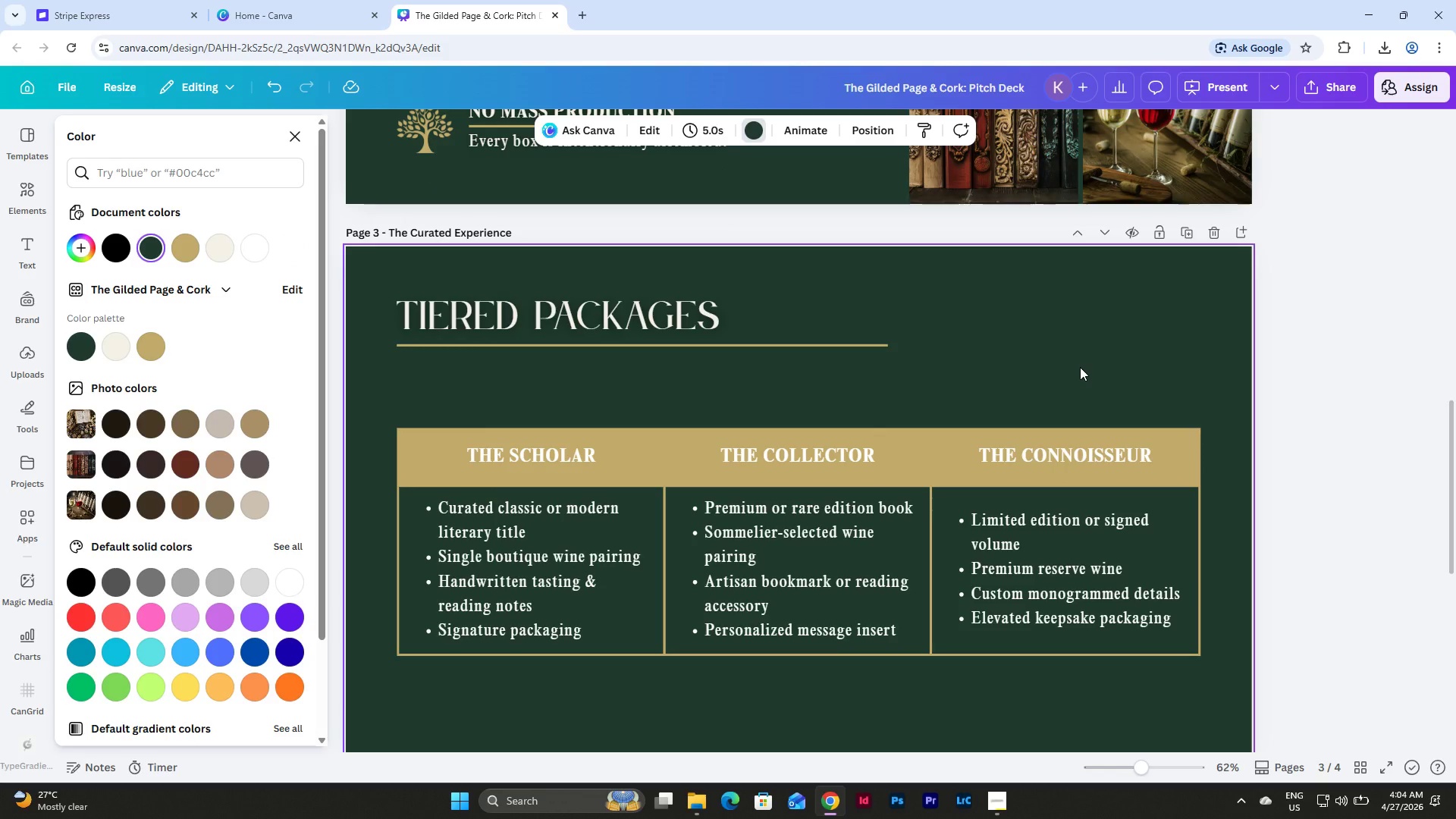 
scroll: coordinate [1080, 367], scroll_direction: up, amount: 3.0
 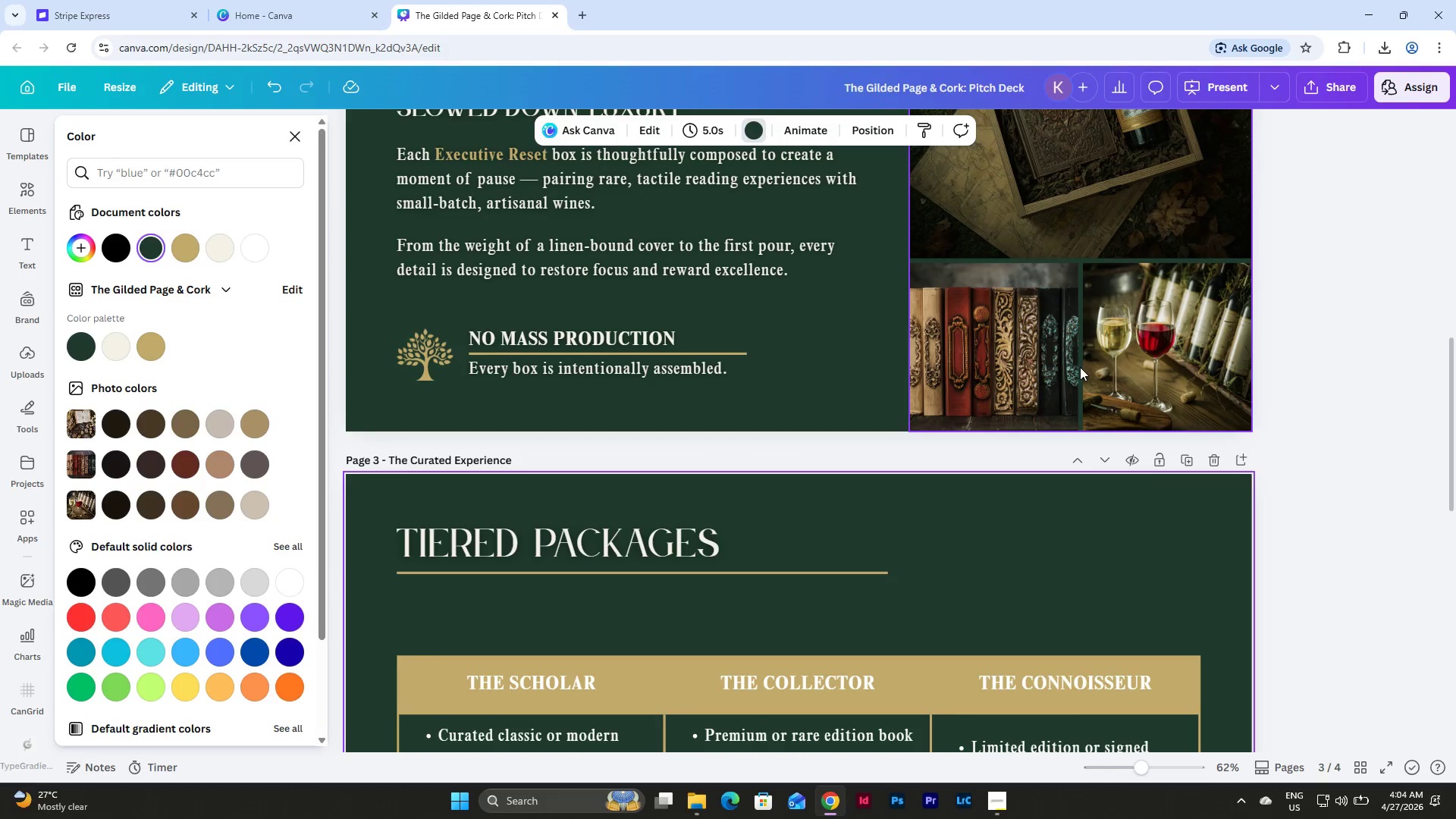 
scroll: coordinate [1080, 367], scroll_direction: down, amount: 3.0
 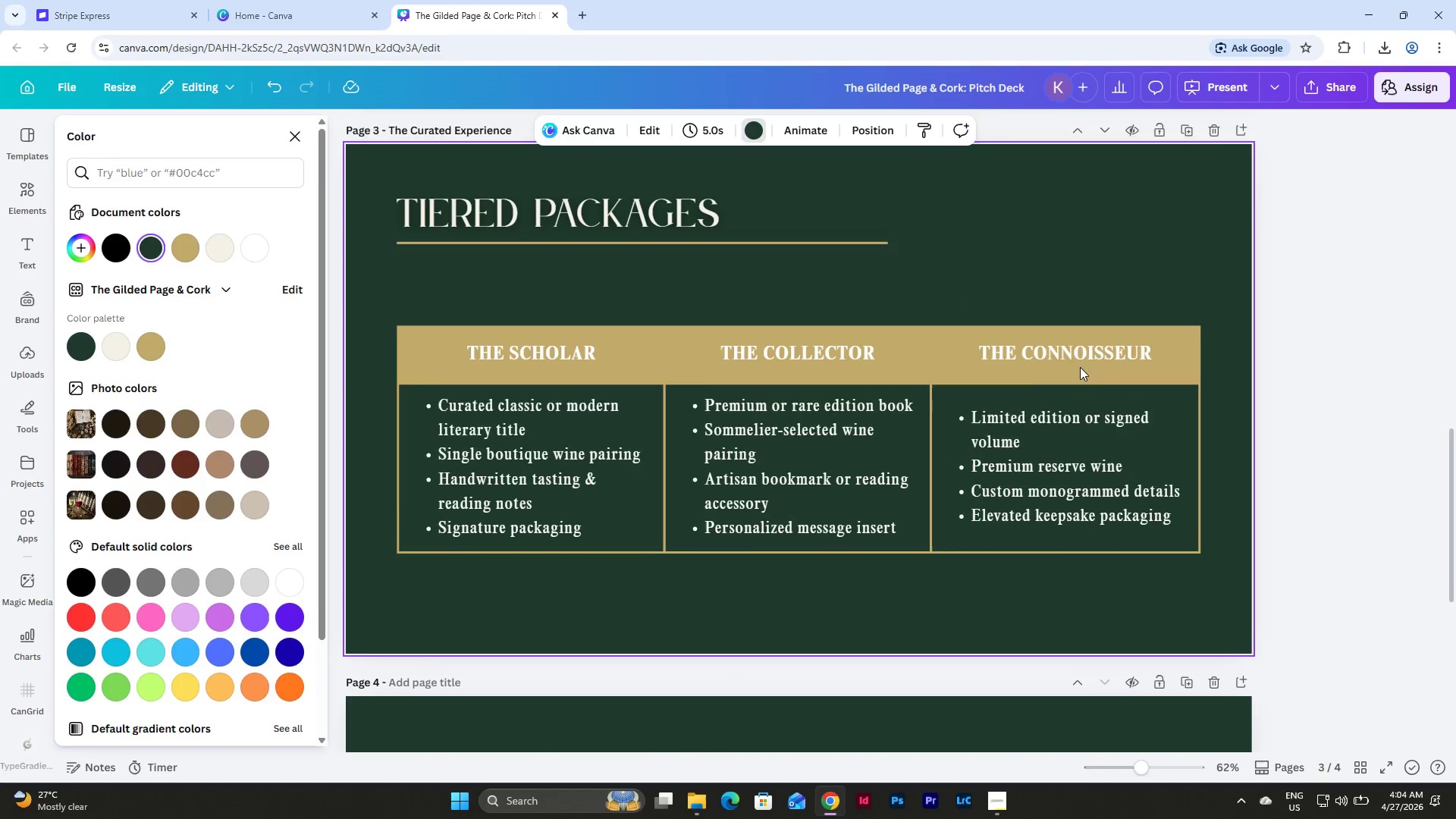 
scroll: coordinate [927, 422], scroll_direction: none, amount: 0.0
 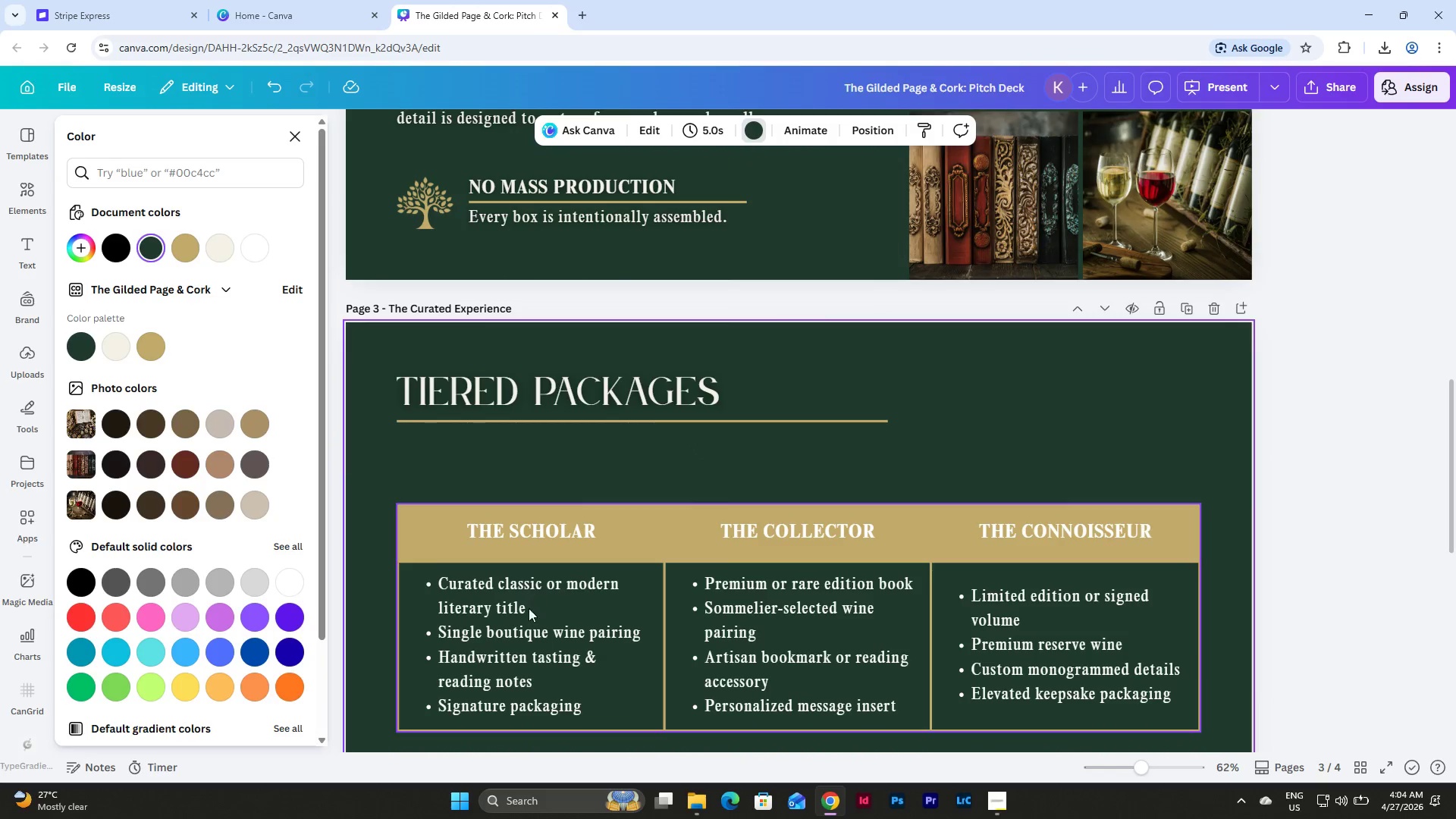 
left_click([528, 618])
 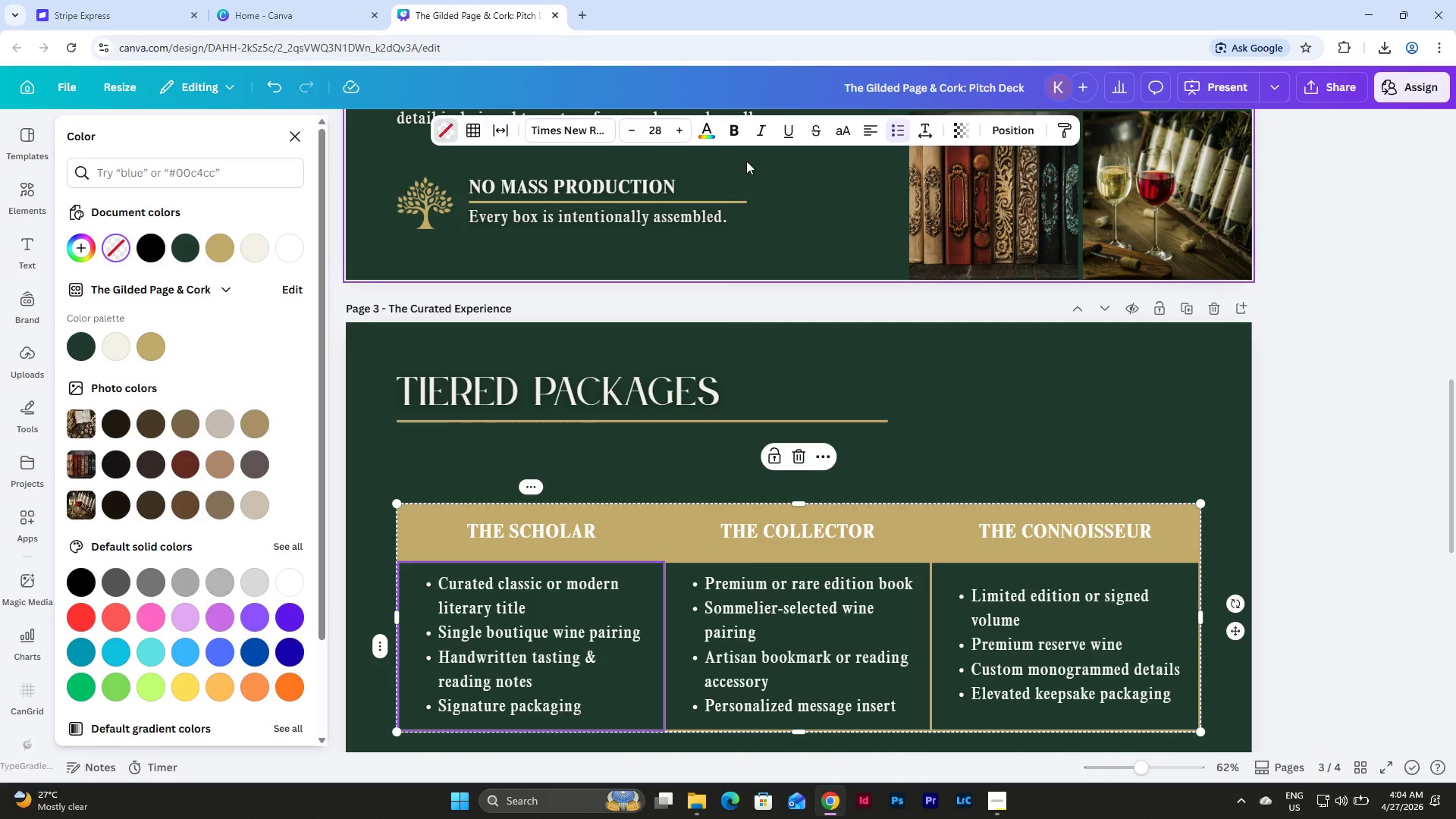 
left_click([705, 126])
 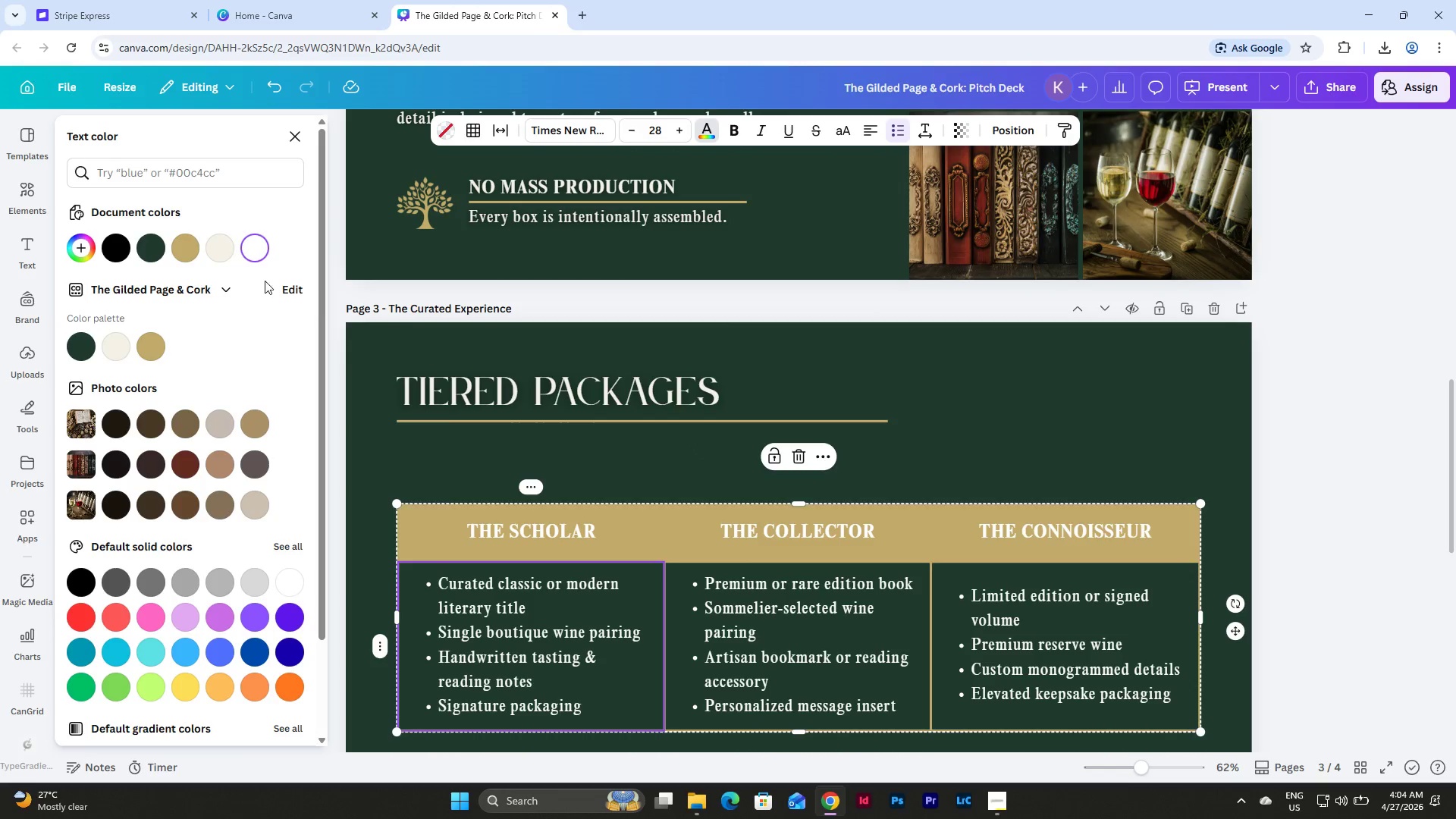 
left_click([220, 252])
 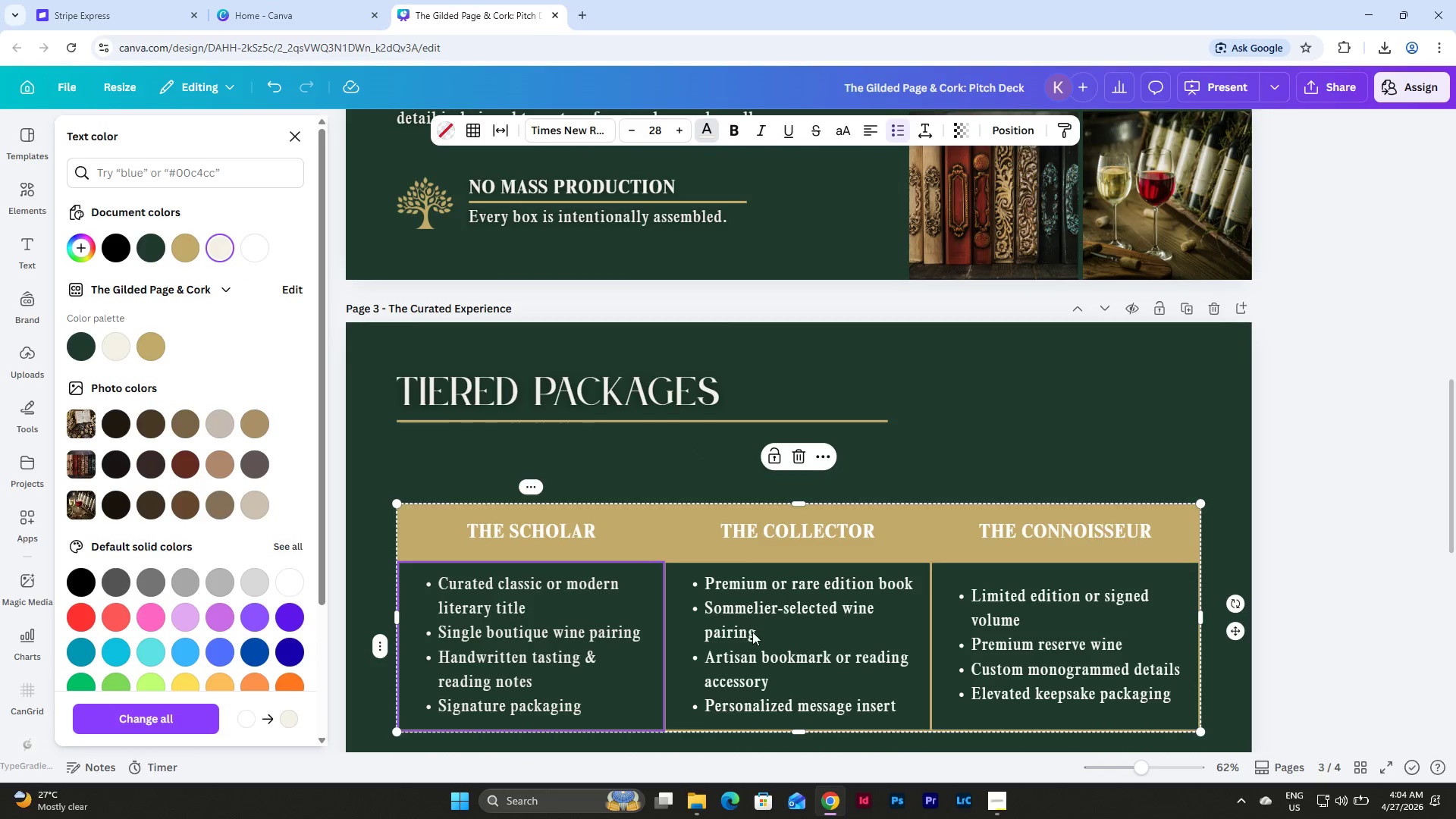 
left_click([770, 639])
 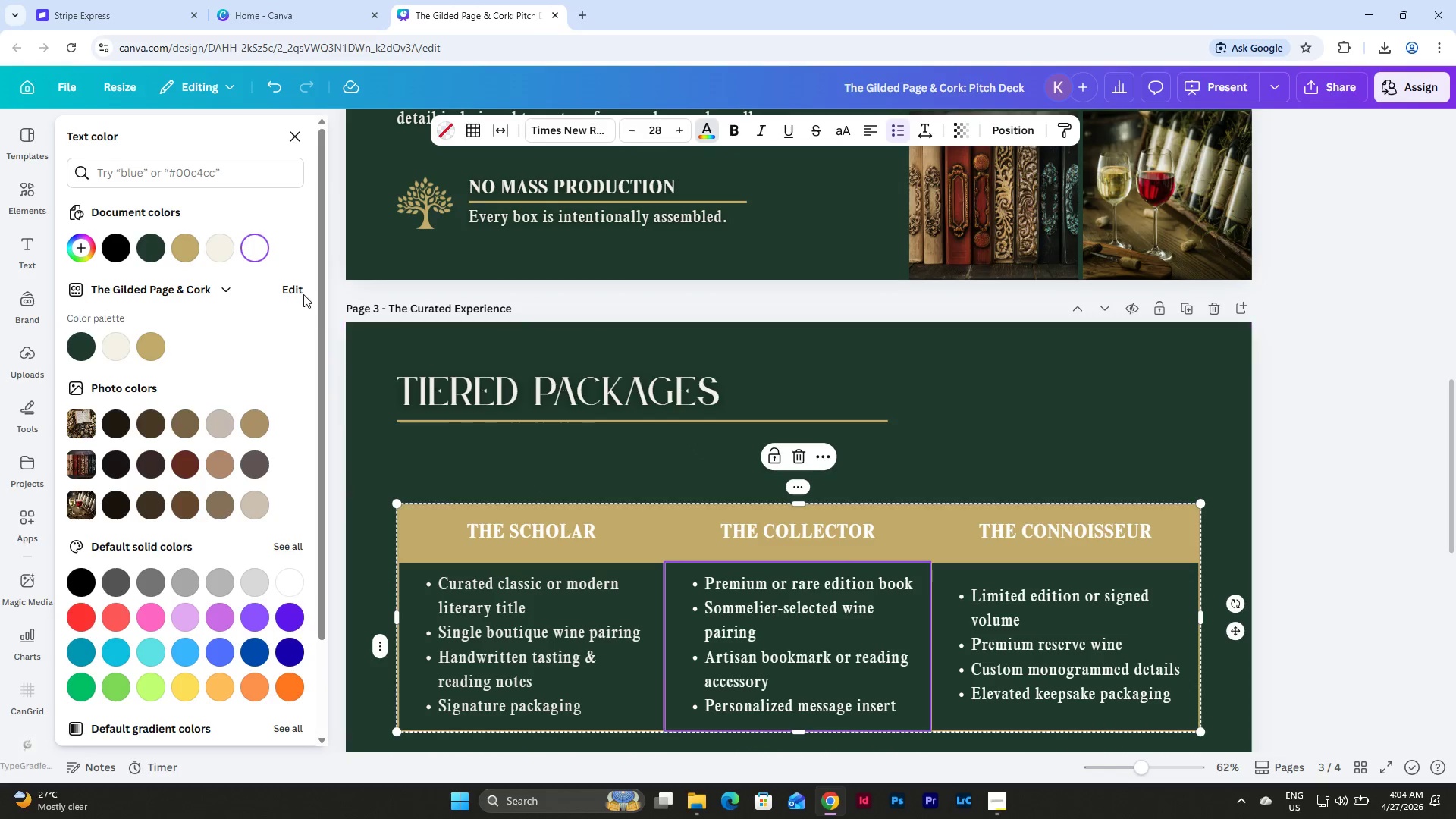 
left_click([219, 240])
 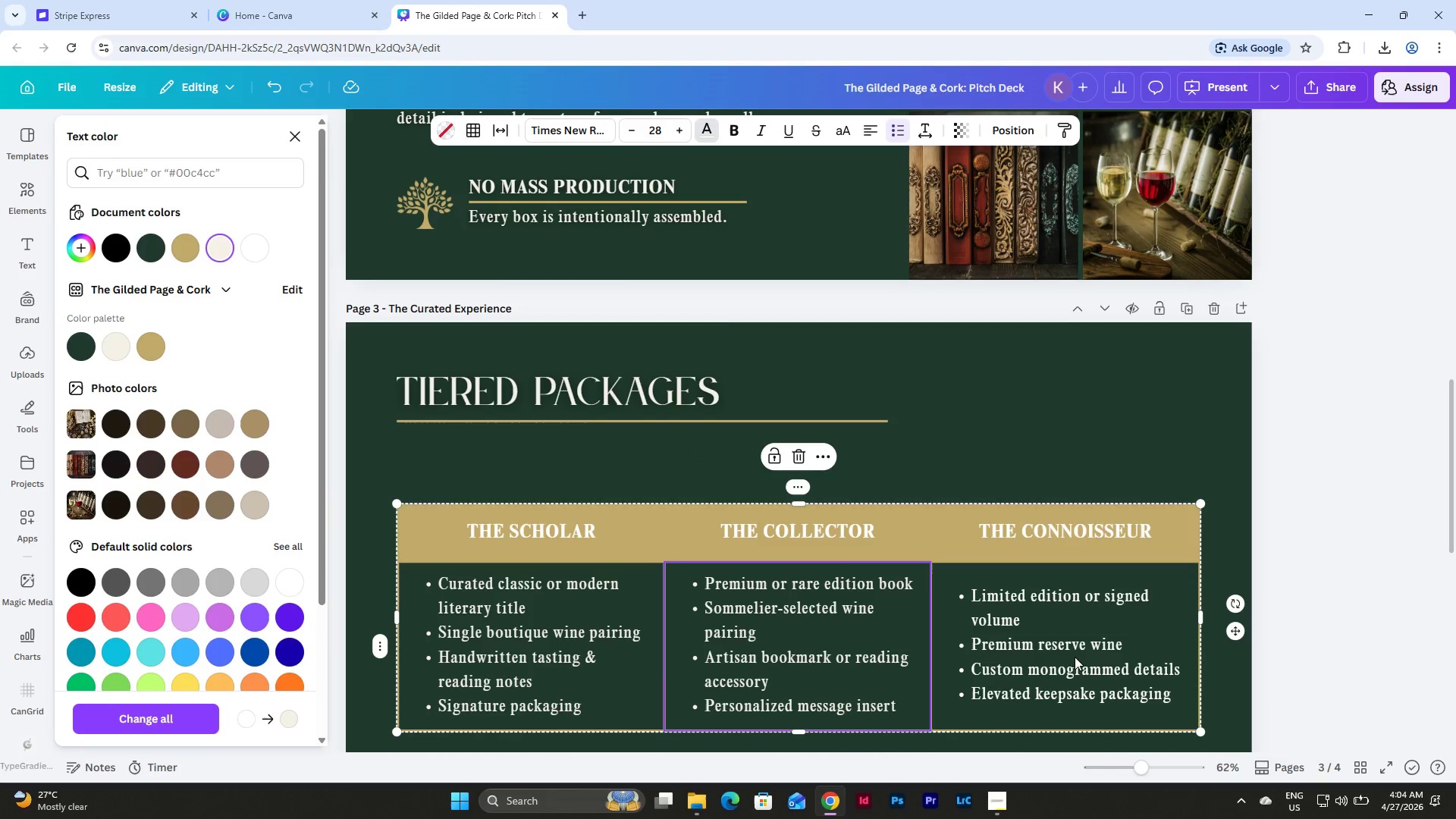 
left_click([1075, 649])
 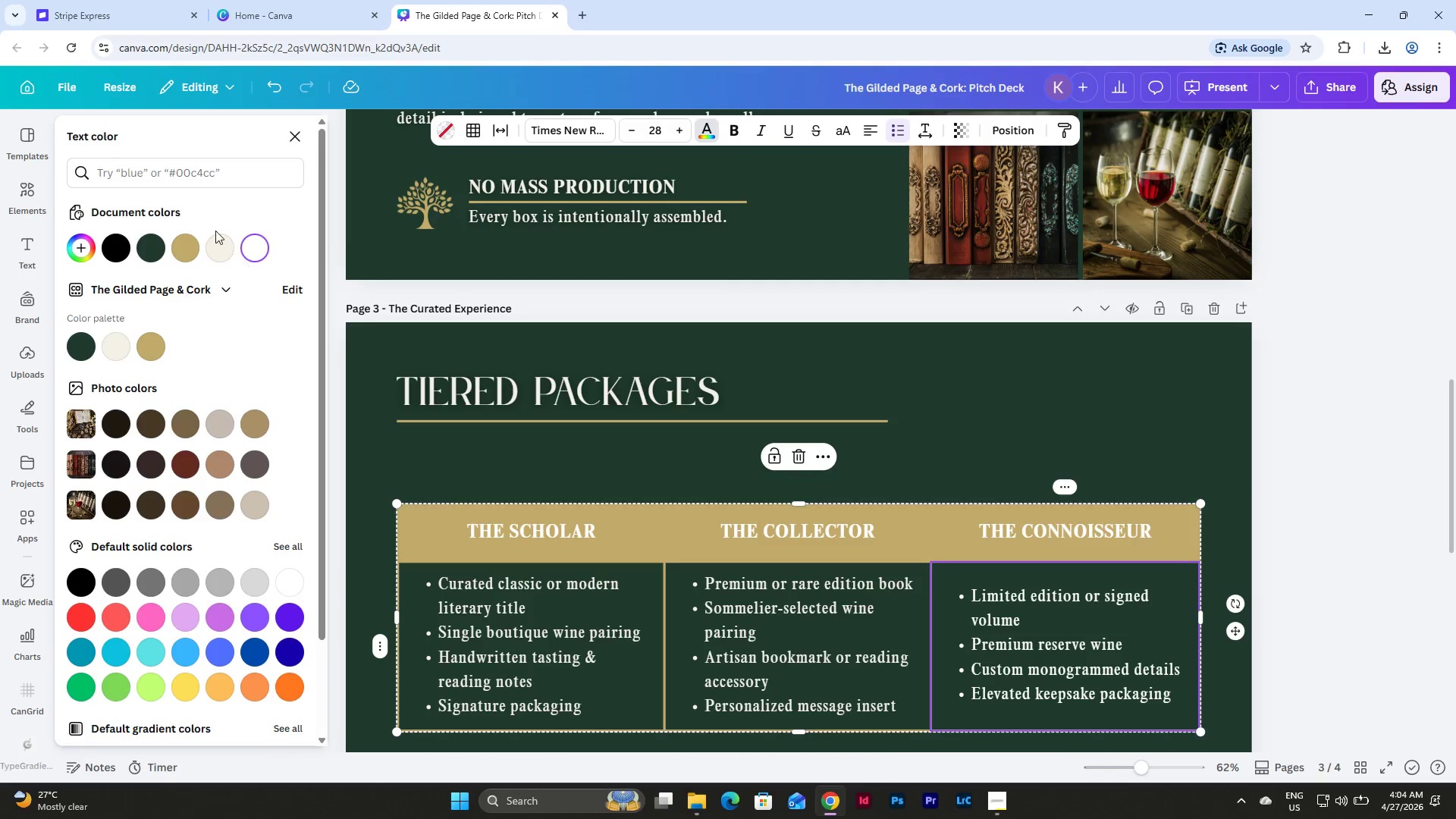 
double_click([222, 246])
 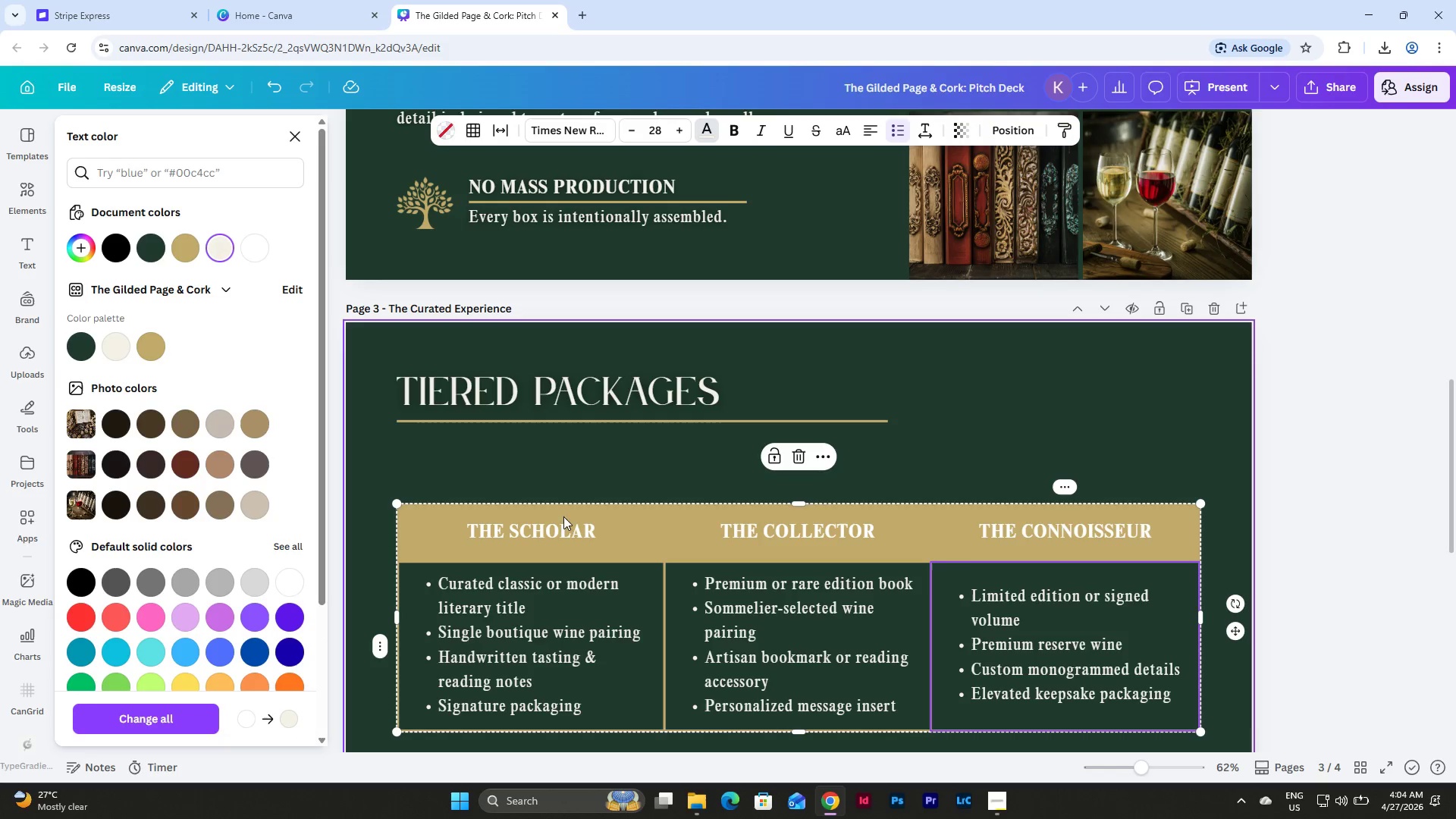 
left_click([597, 538])
 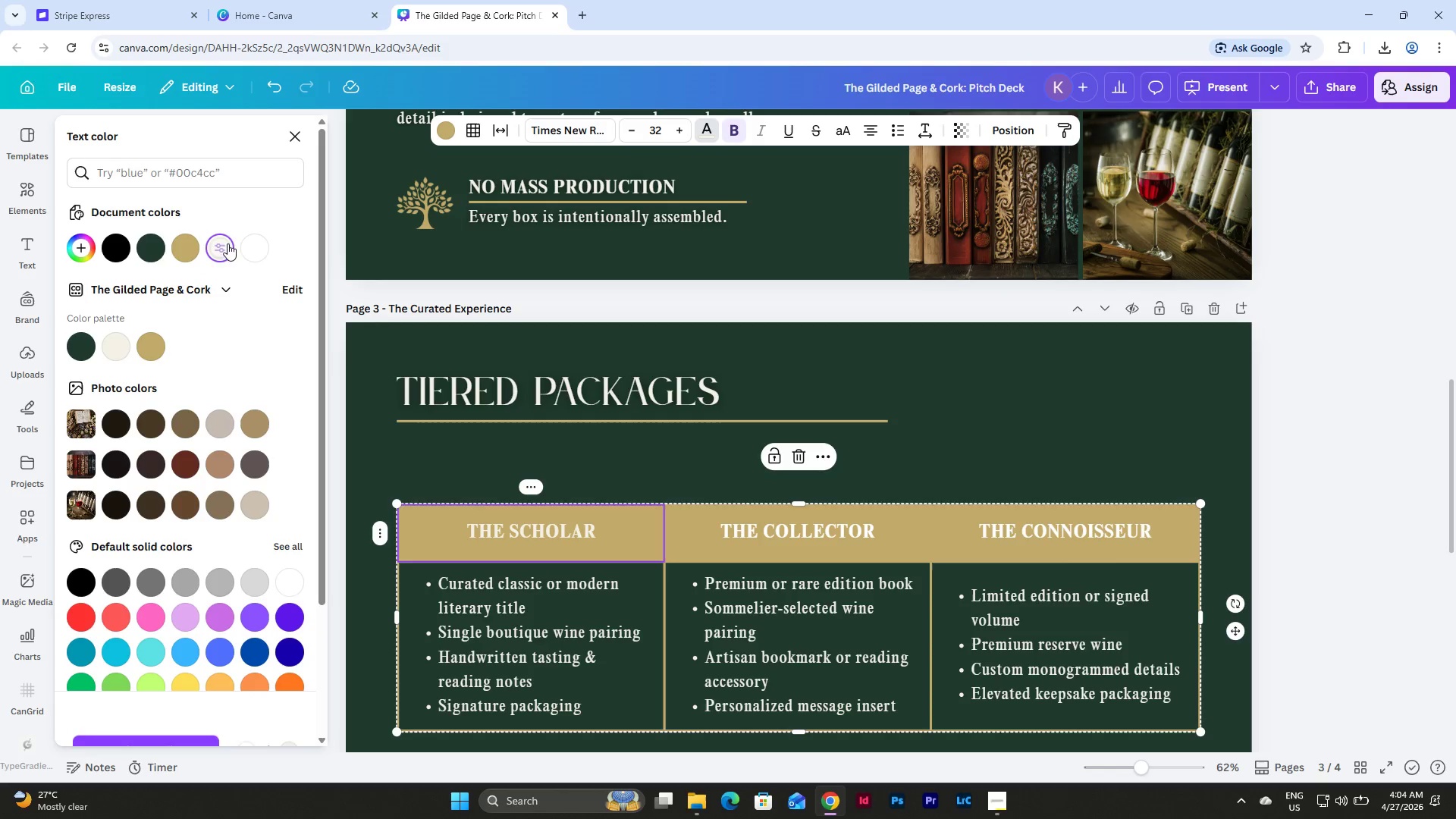 
left_click([891, 549])
 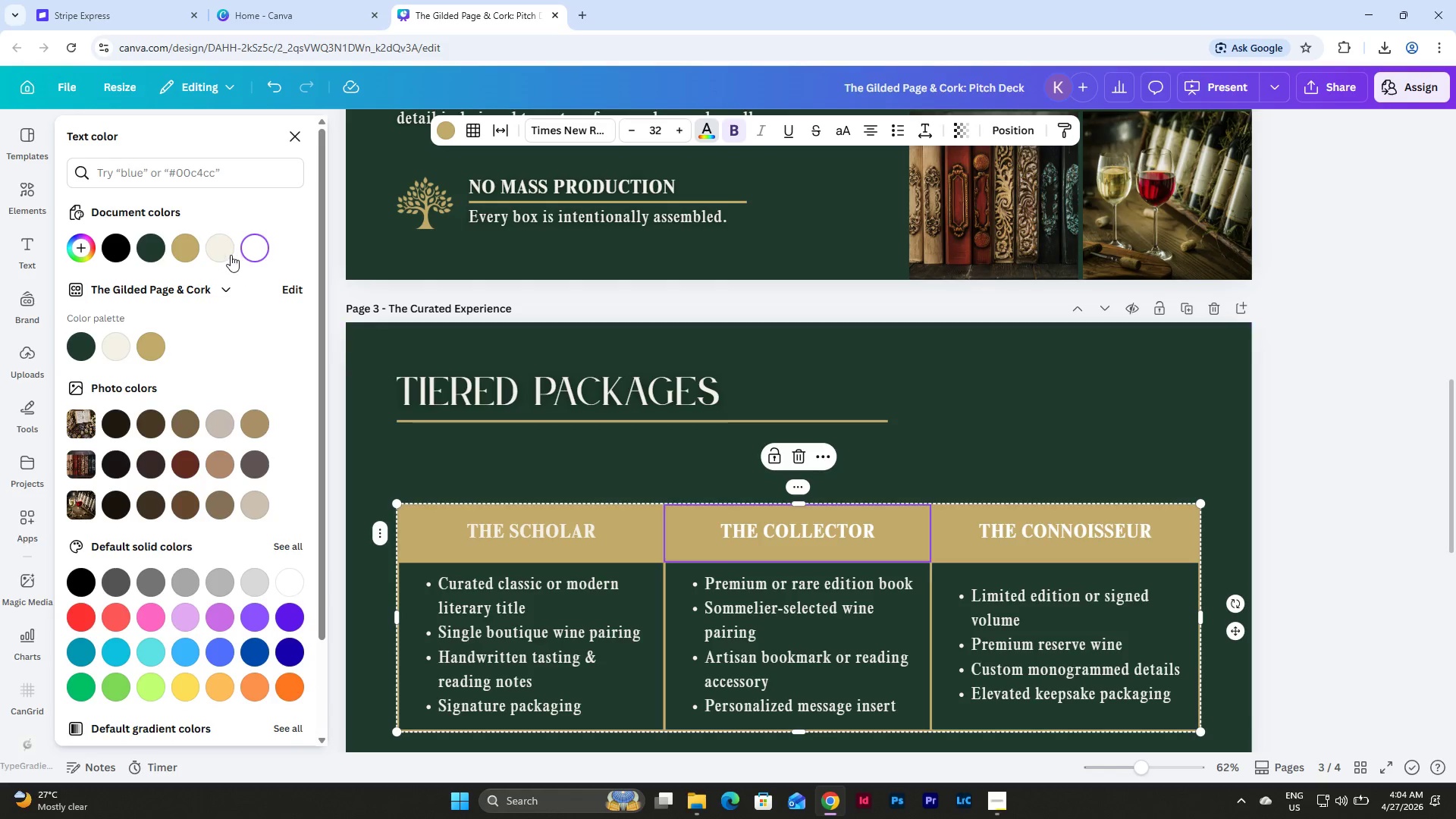 
left_click([231, 255])
 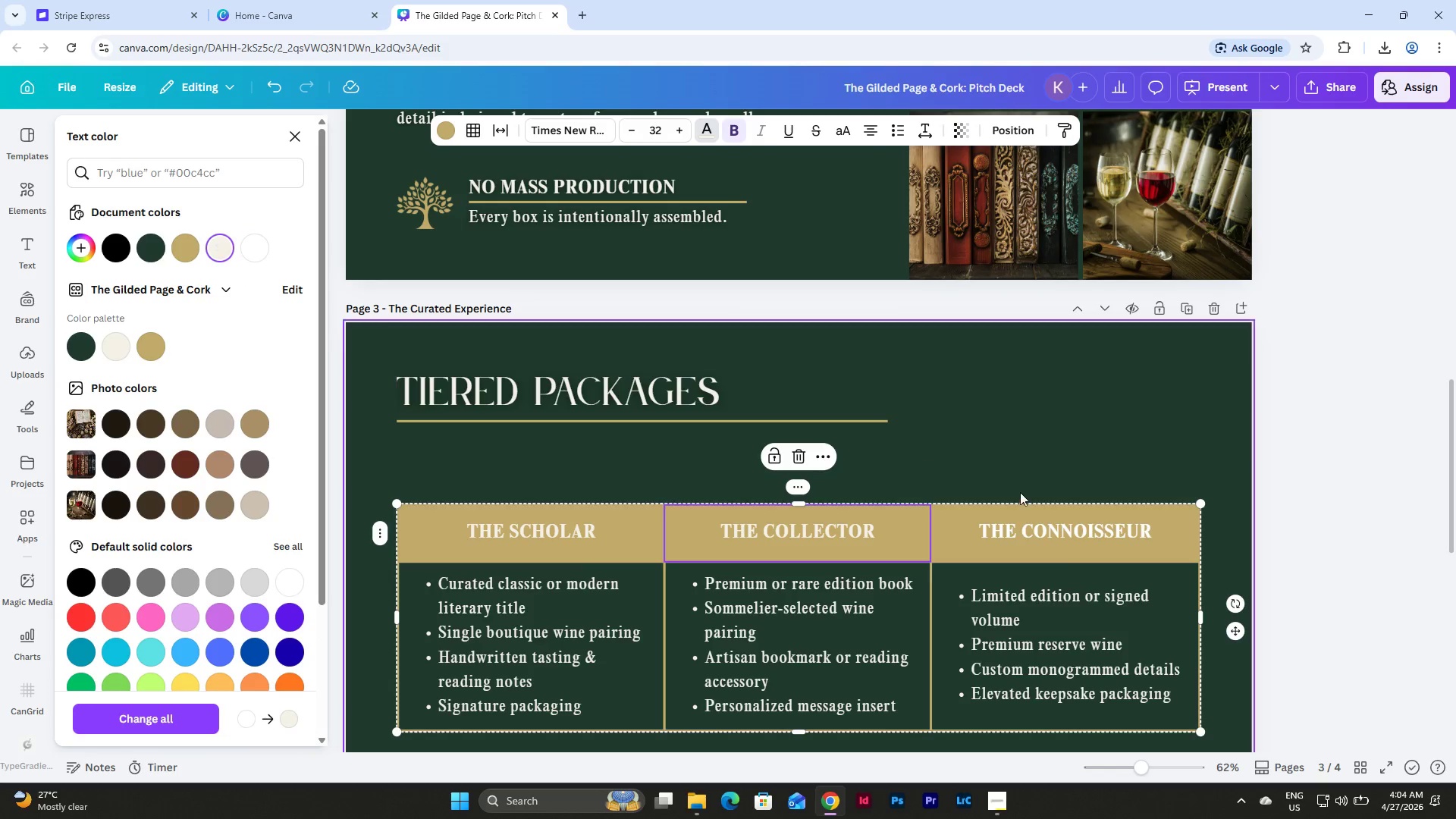 
left_click([1068, 520])
 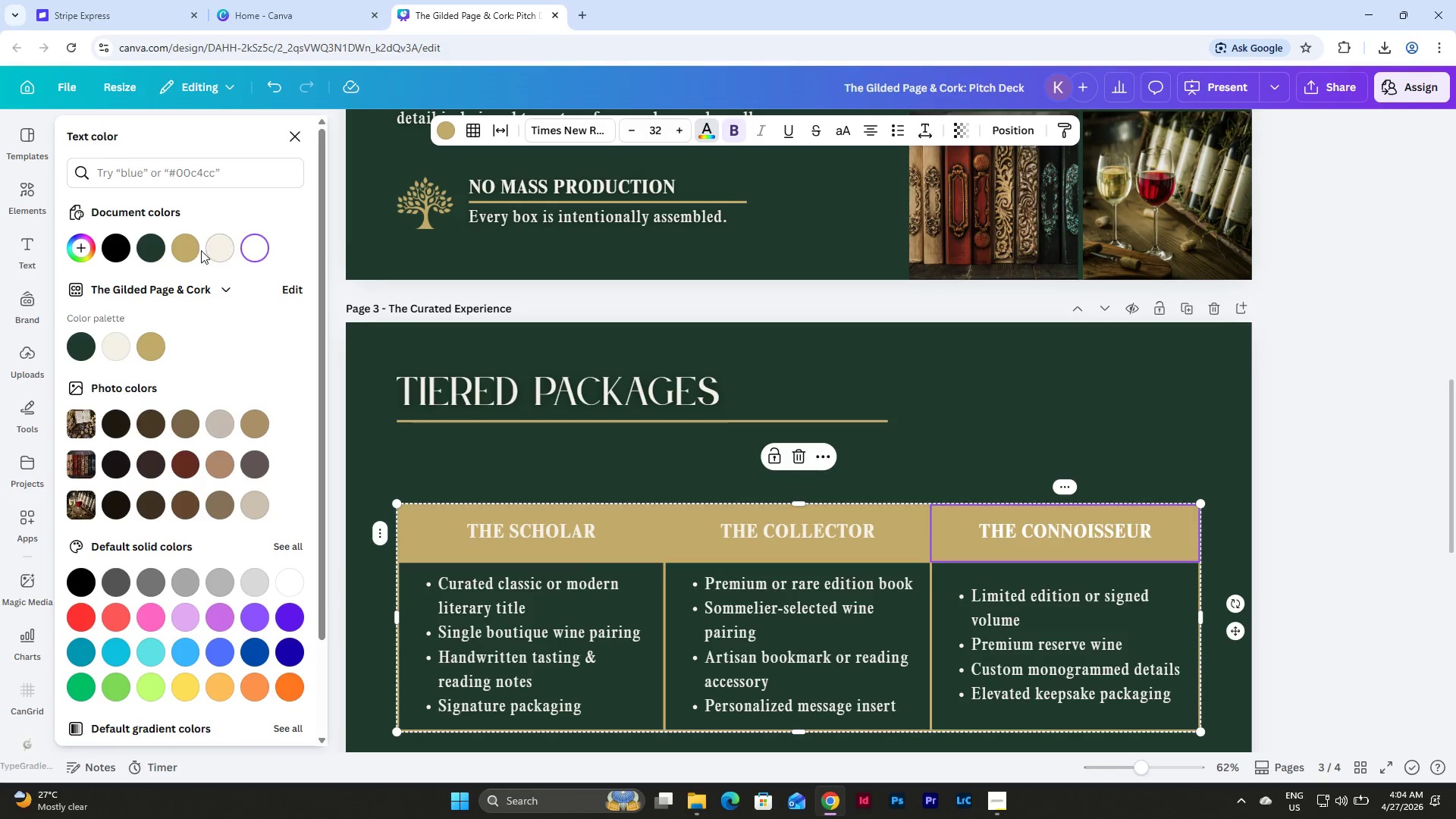 
left_click([210, 254])
 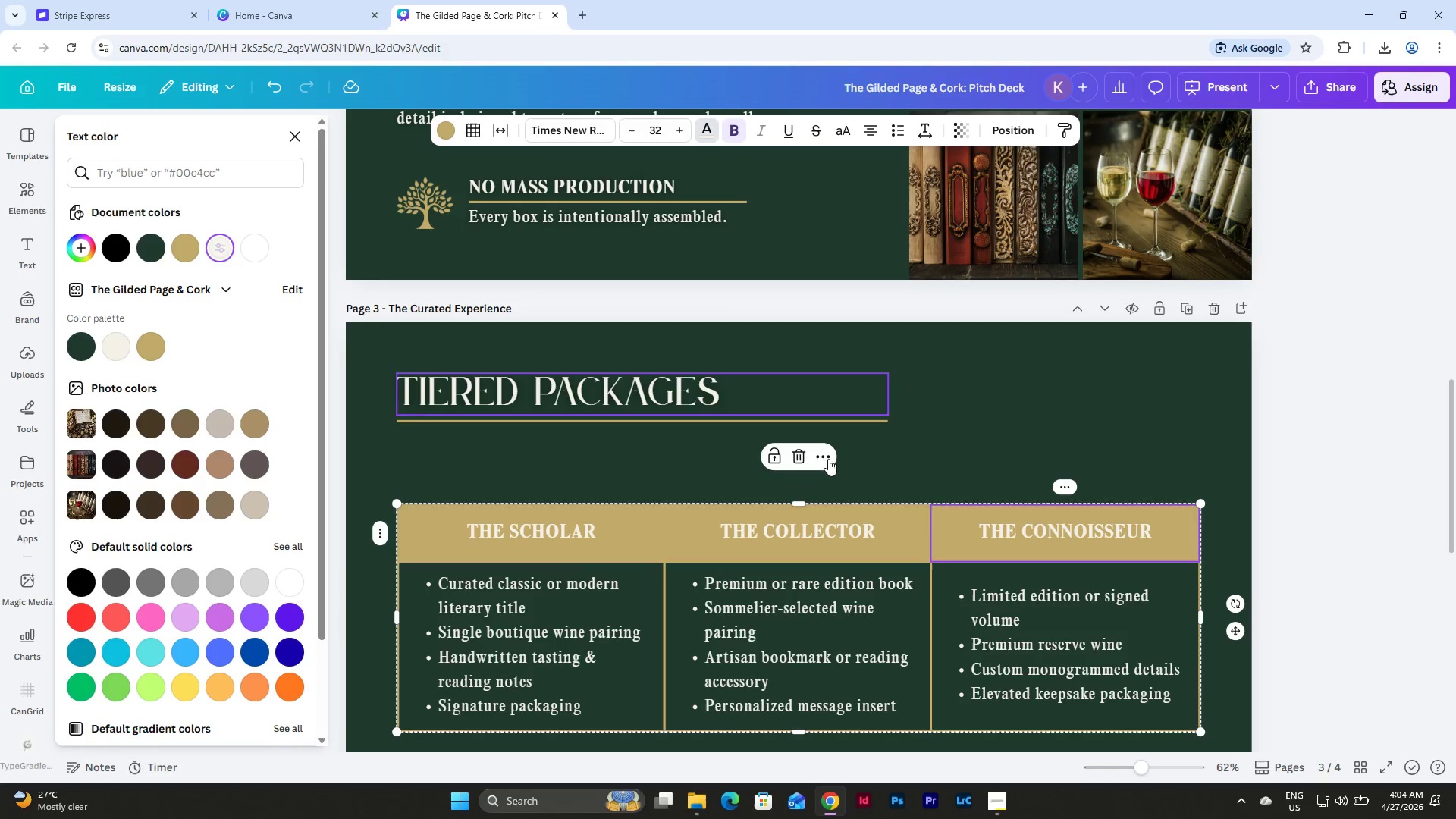 
scroll: coordinate [839, 464], scroll_direction: down, amount: 2.0
 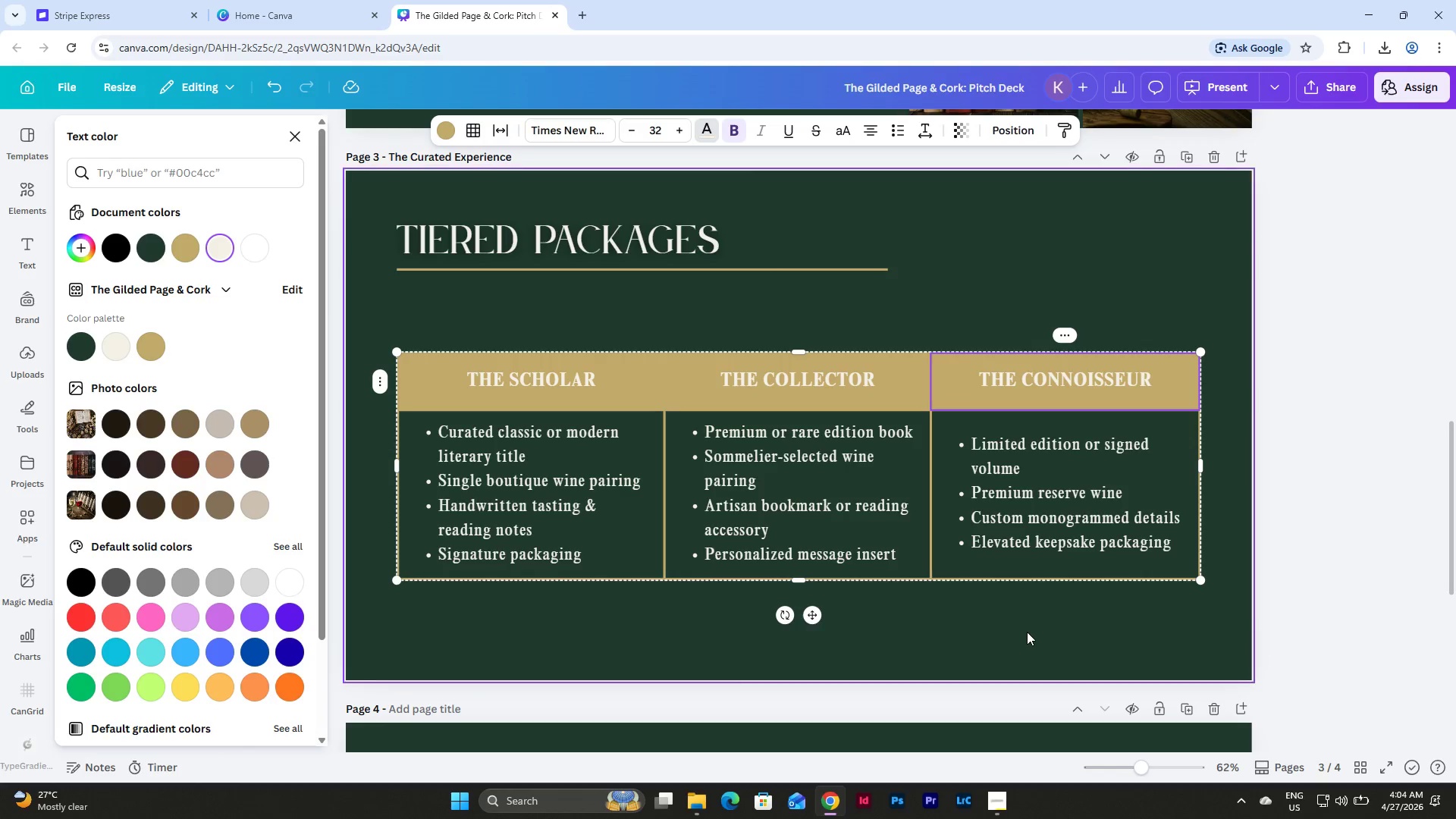 
left_click([1026, 632])
 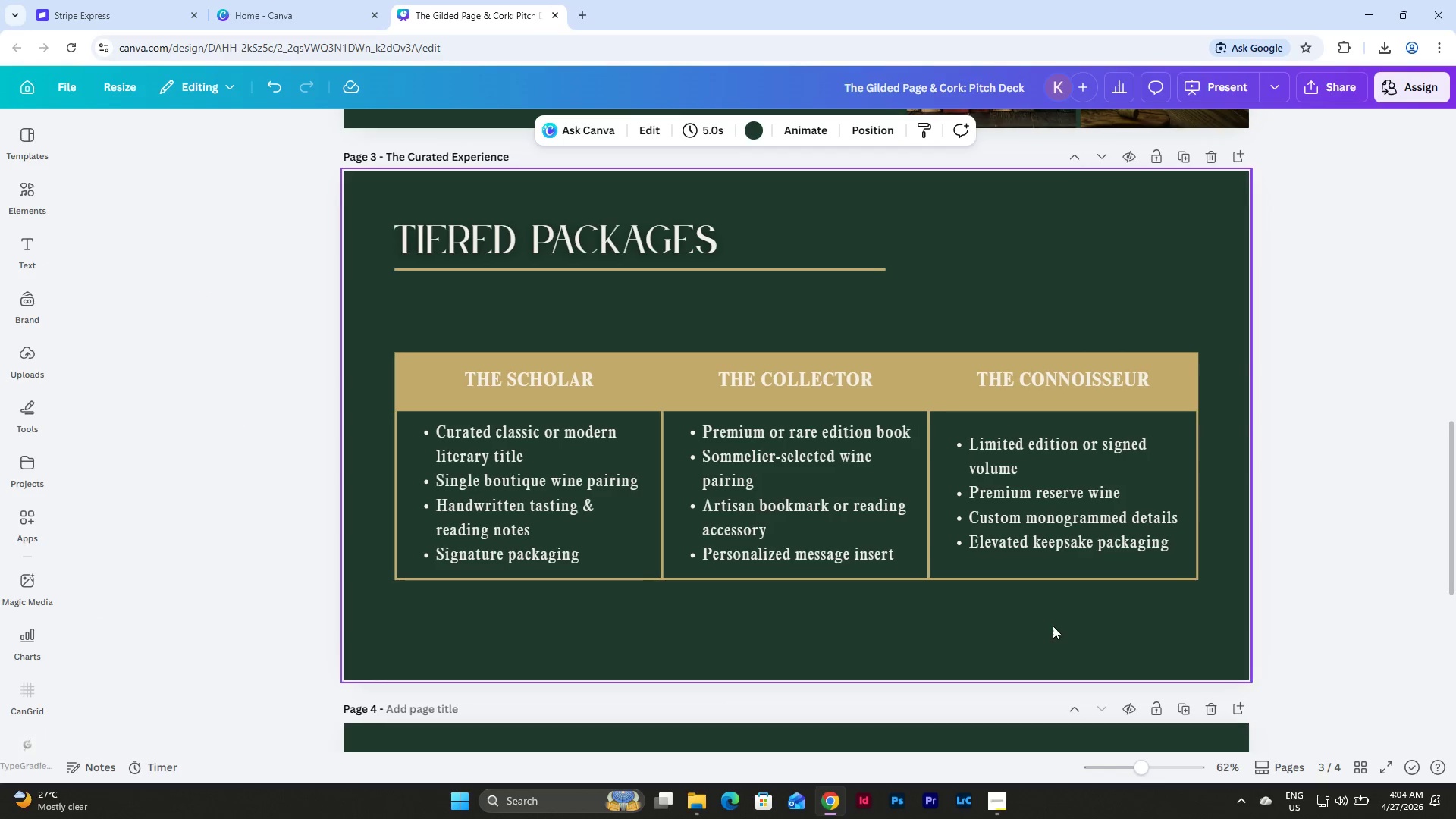 
left_click_drag(start_coordinate=[1056, 625], to_coordinate=[460, 360])
 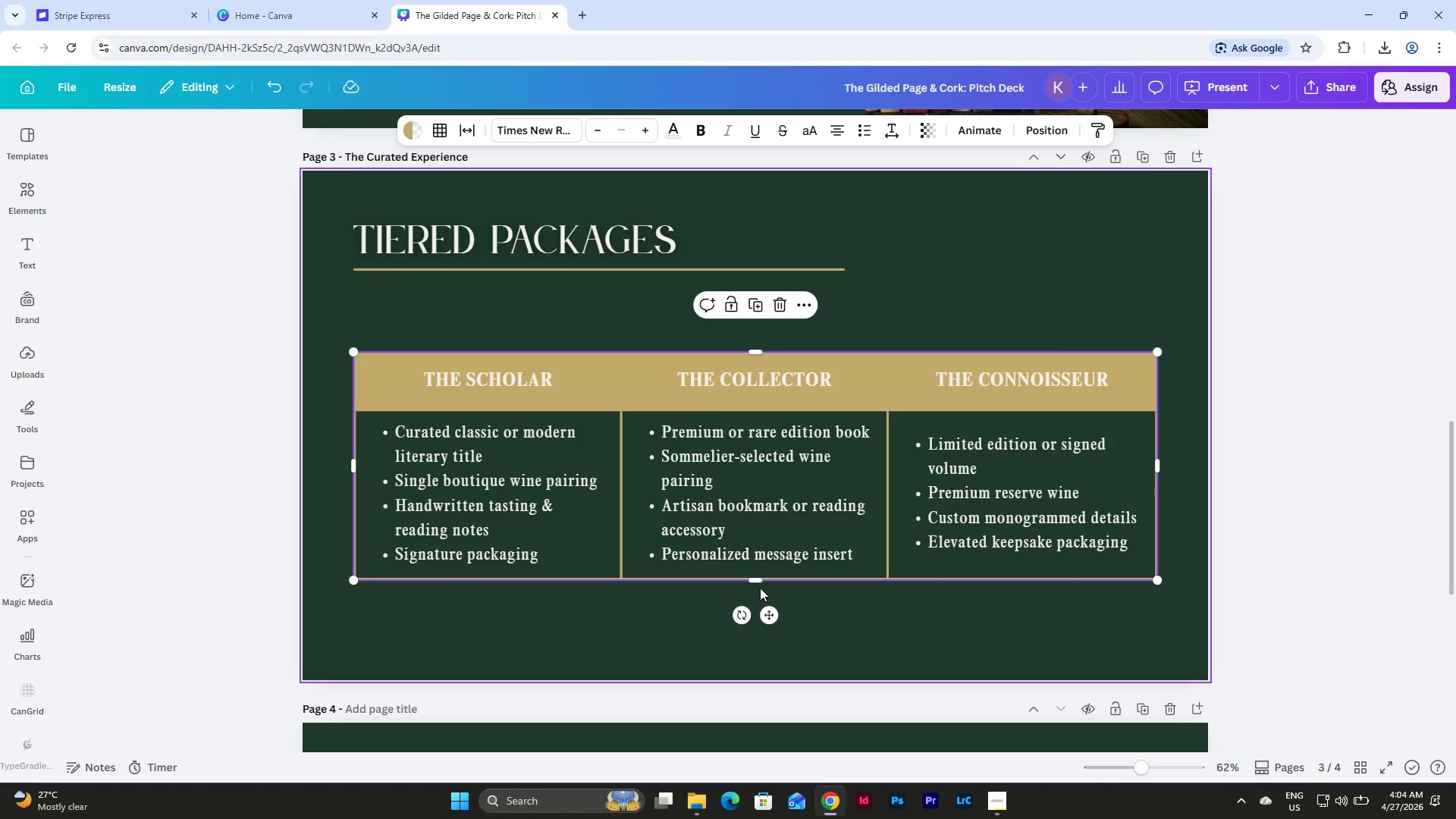 
left_click_drag(start_coordinate=[748, 583], to_coordinate=[748, 562])
 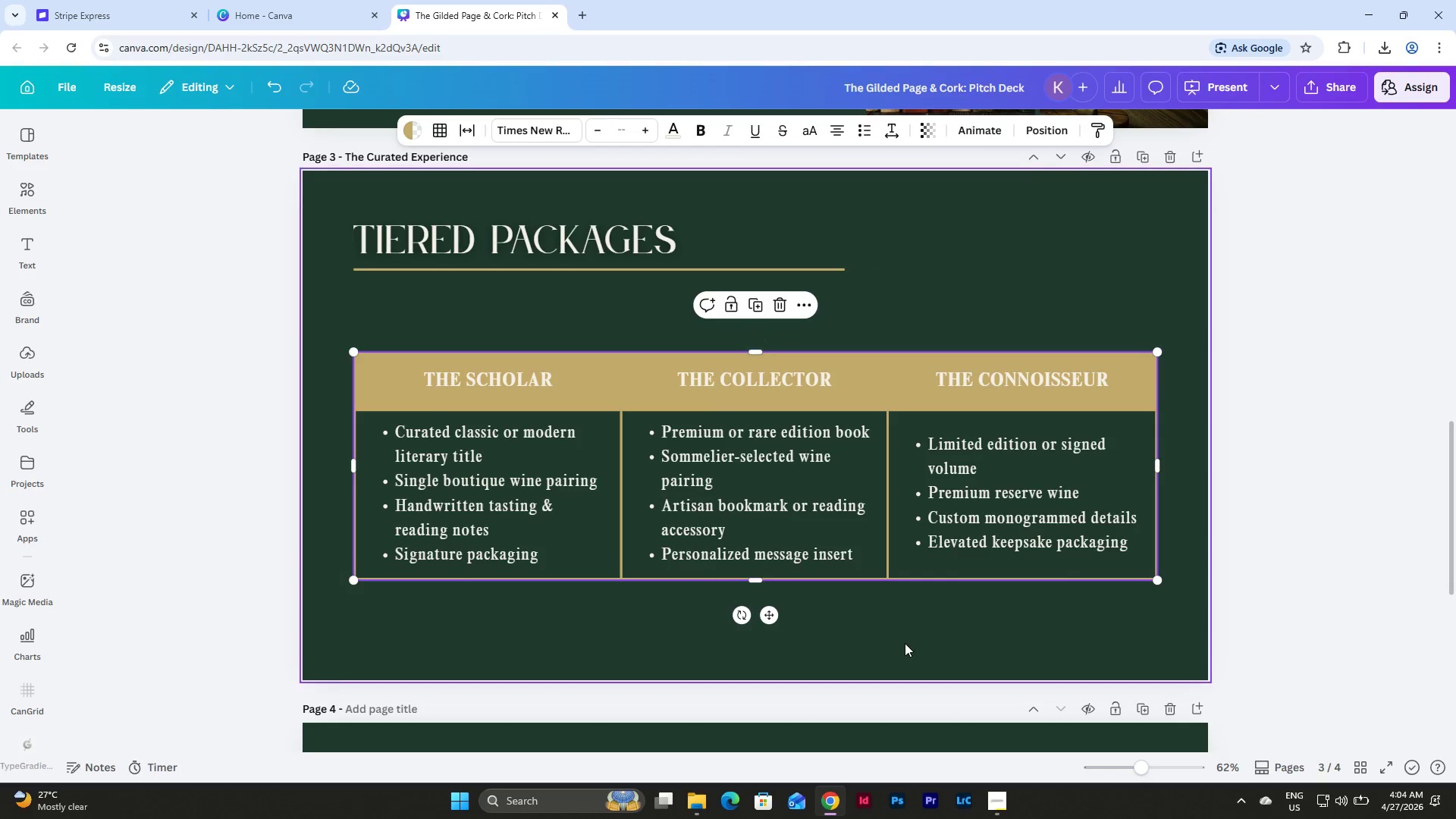 
left_click([905, 643])
 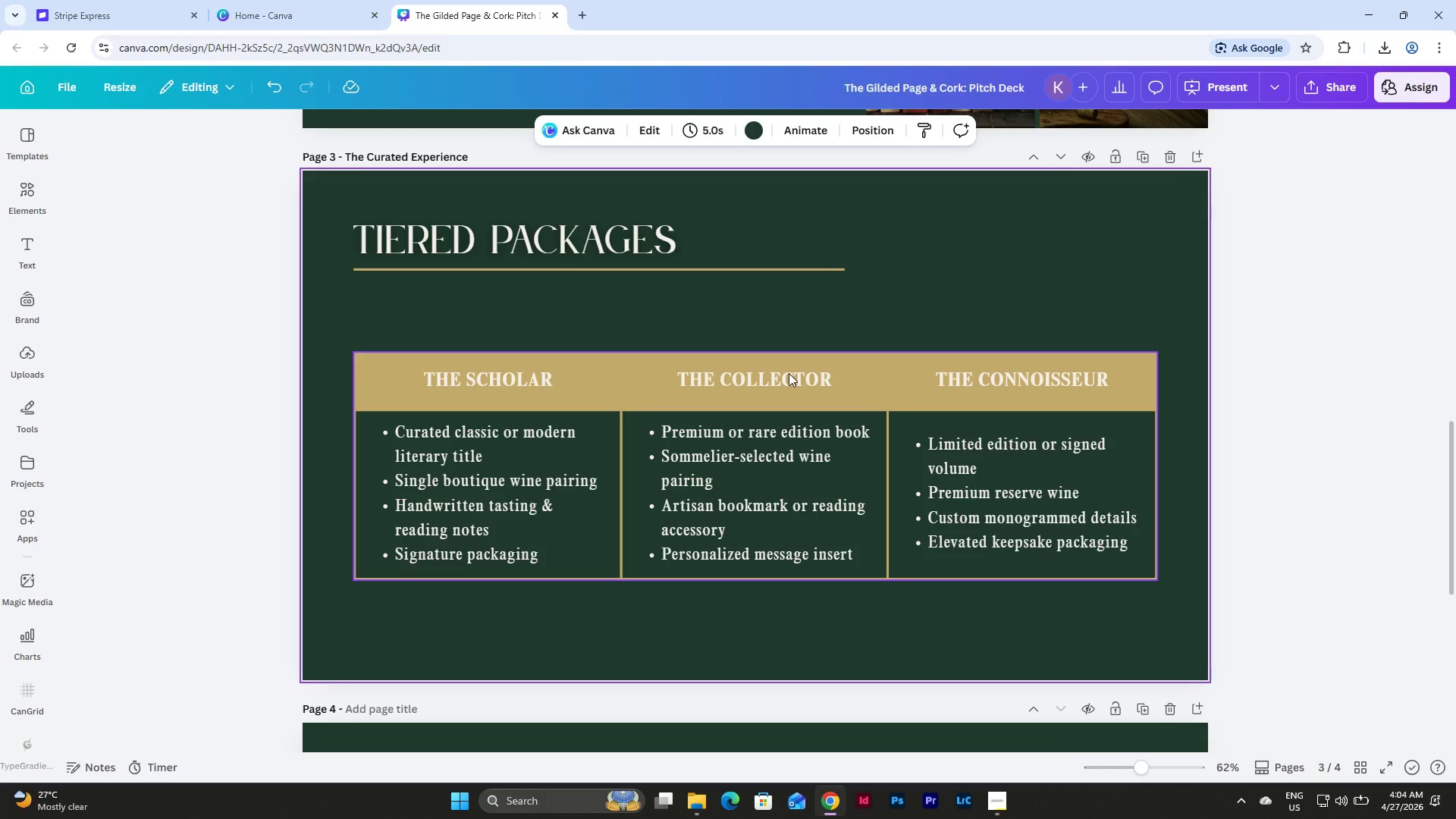 
left_click([789, 383])
 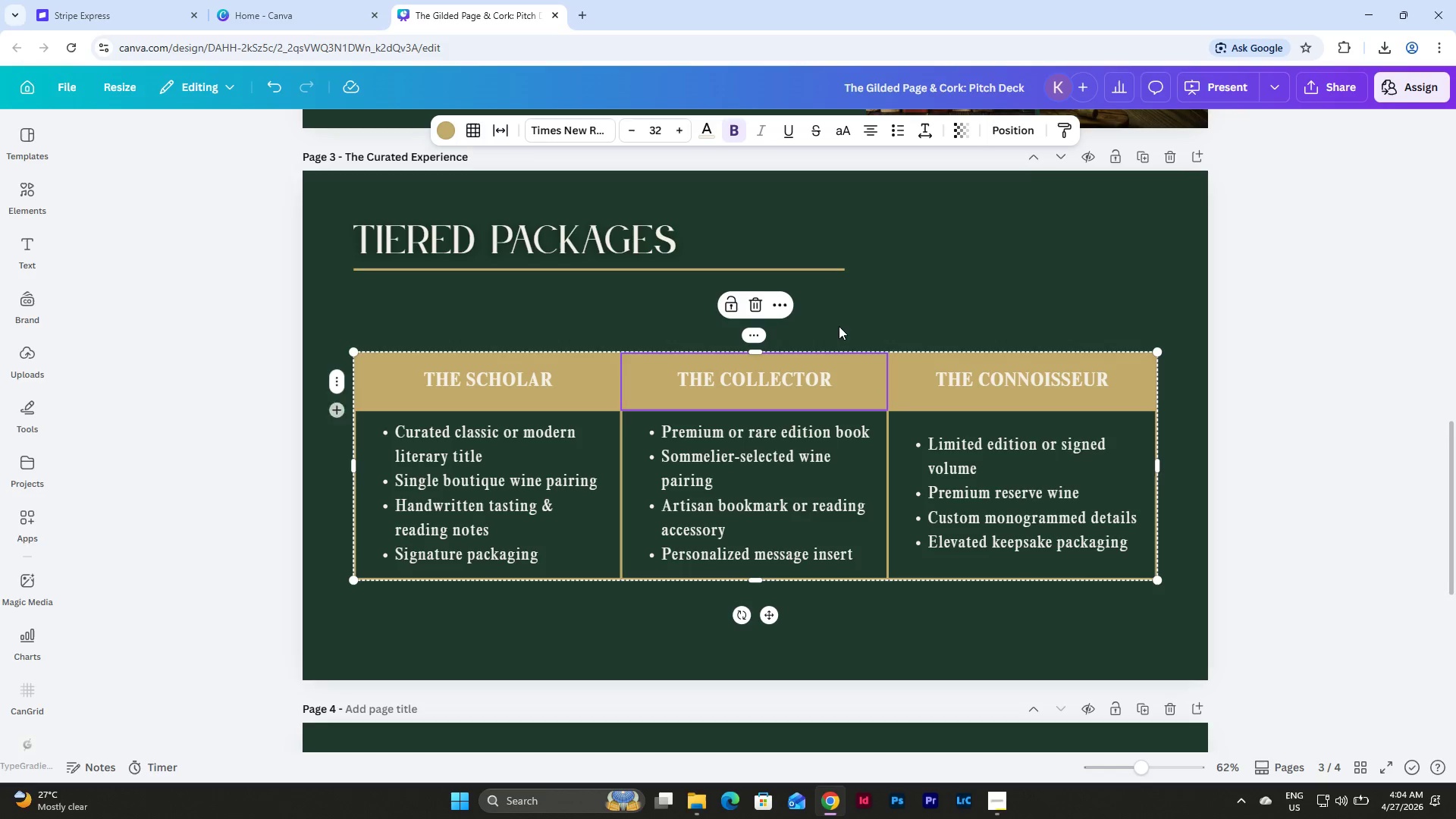 
left_click([855, 313])
 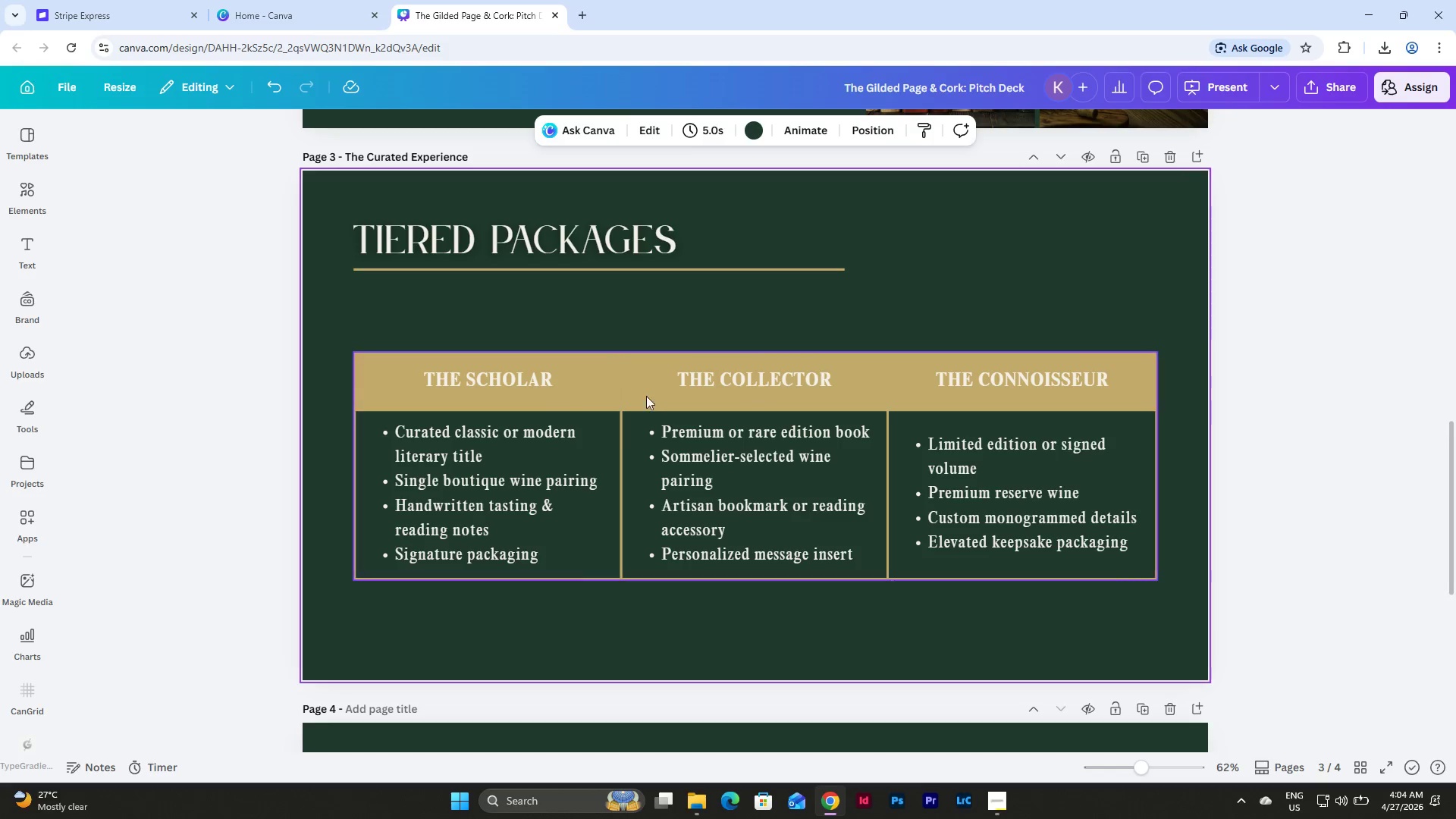 
left_click([557, 394])
 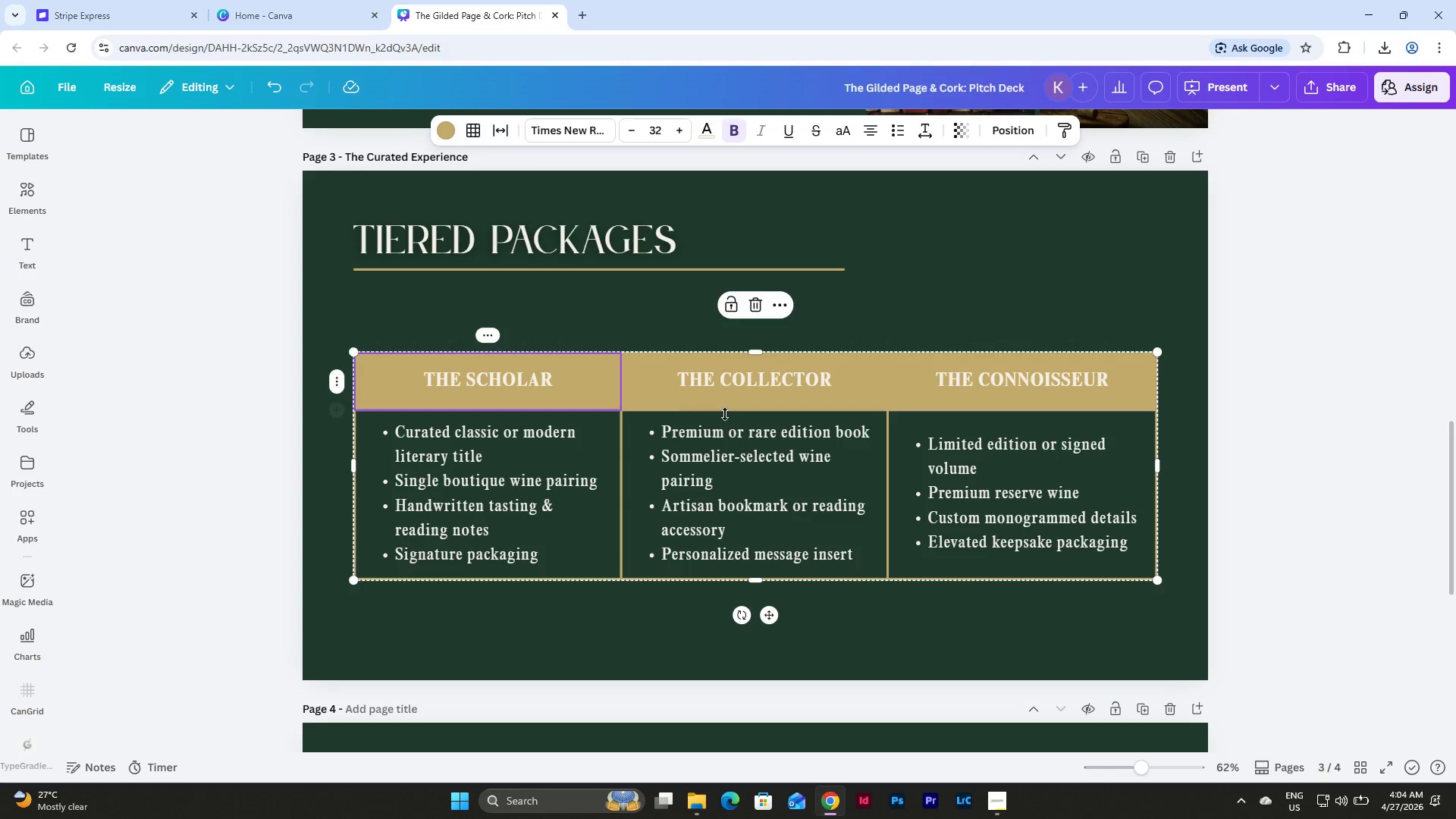 
left_click_drag(start_coordinate=[726, 409], to_coordinate=[732, 355])
 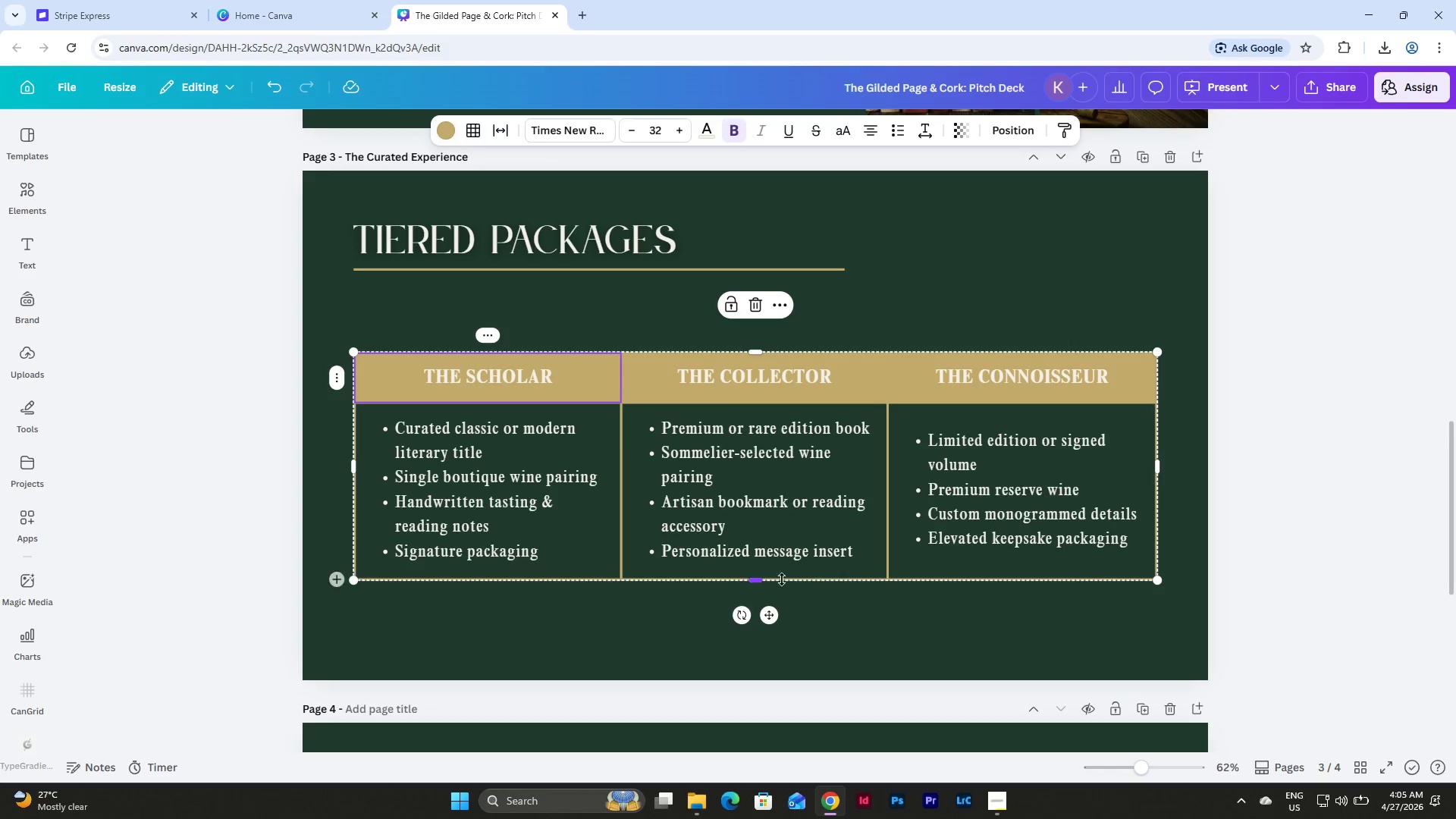 
left_click_drag(start_coordinate=[761, 581], to_coordinate=[780, 488])
 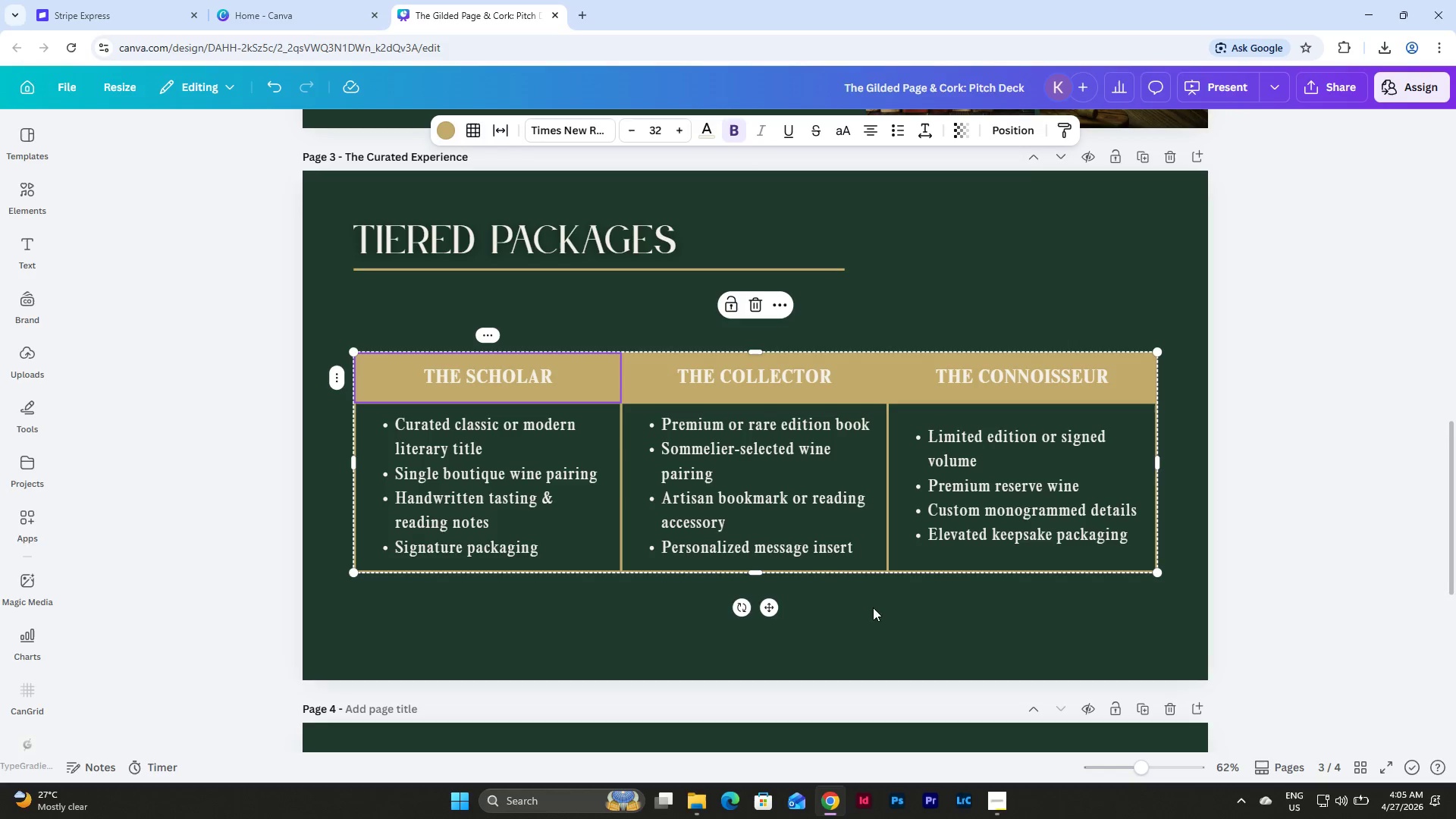 
left_click([877, 618])
 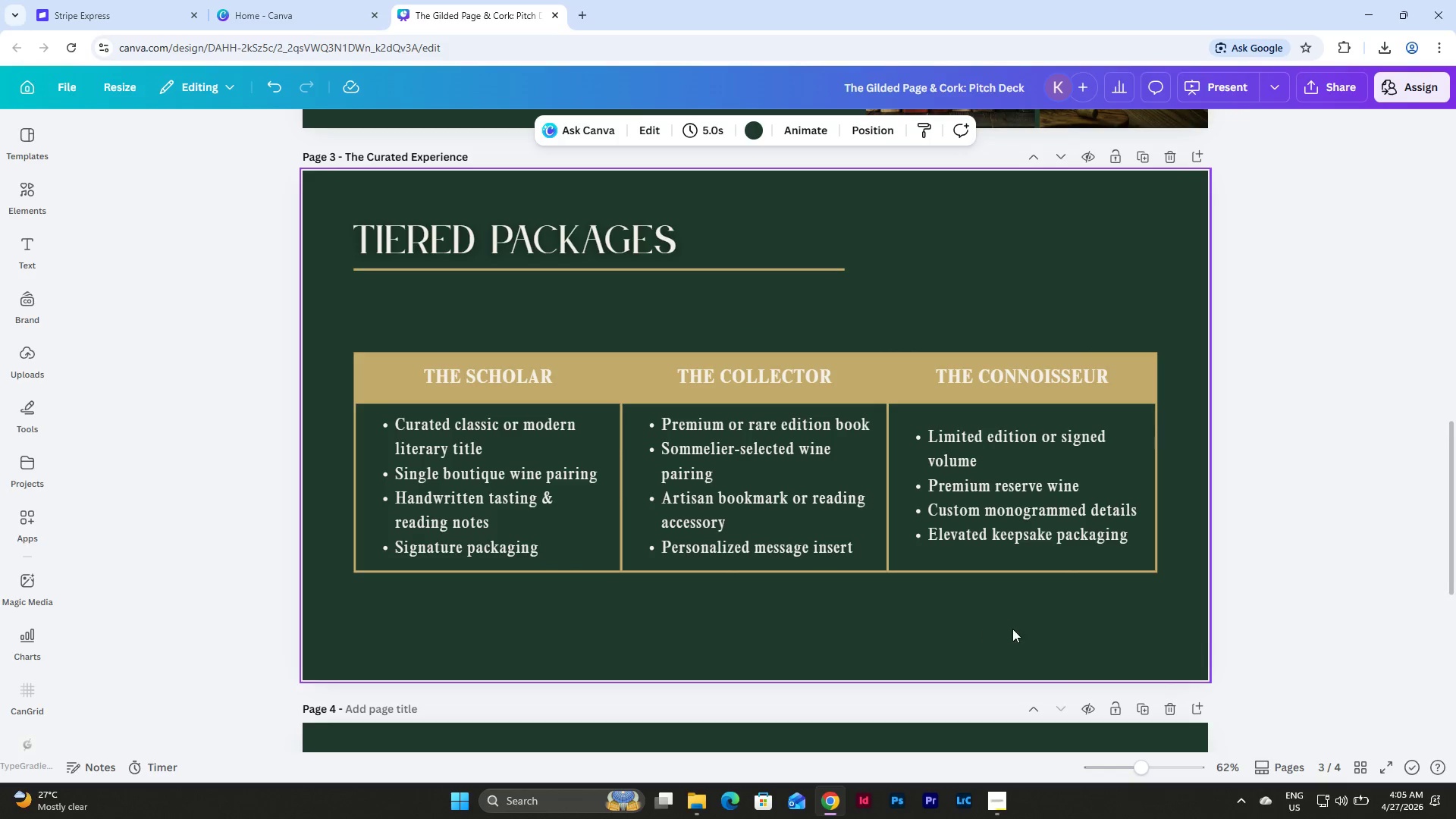 
left_click_drag(start_coordinate=[1012, 628], to_coordinate=[606, 391])
 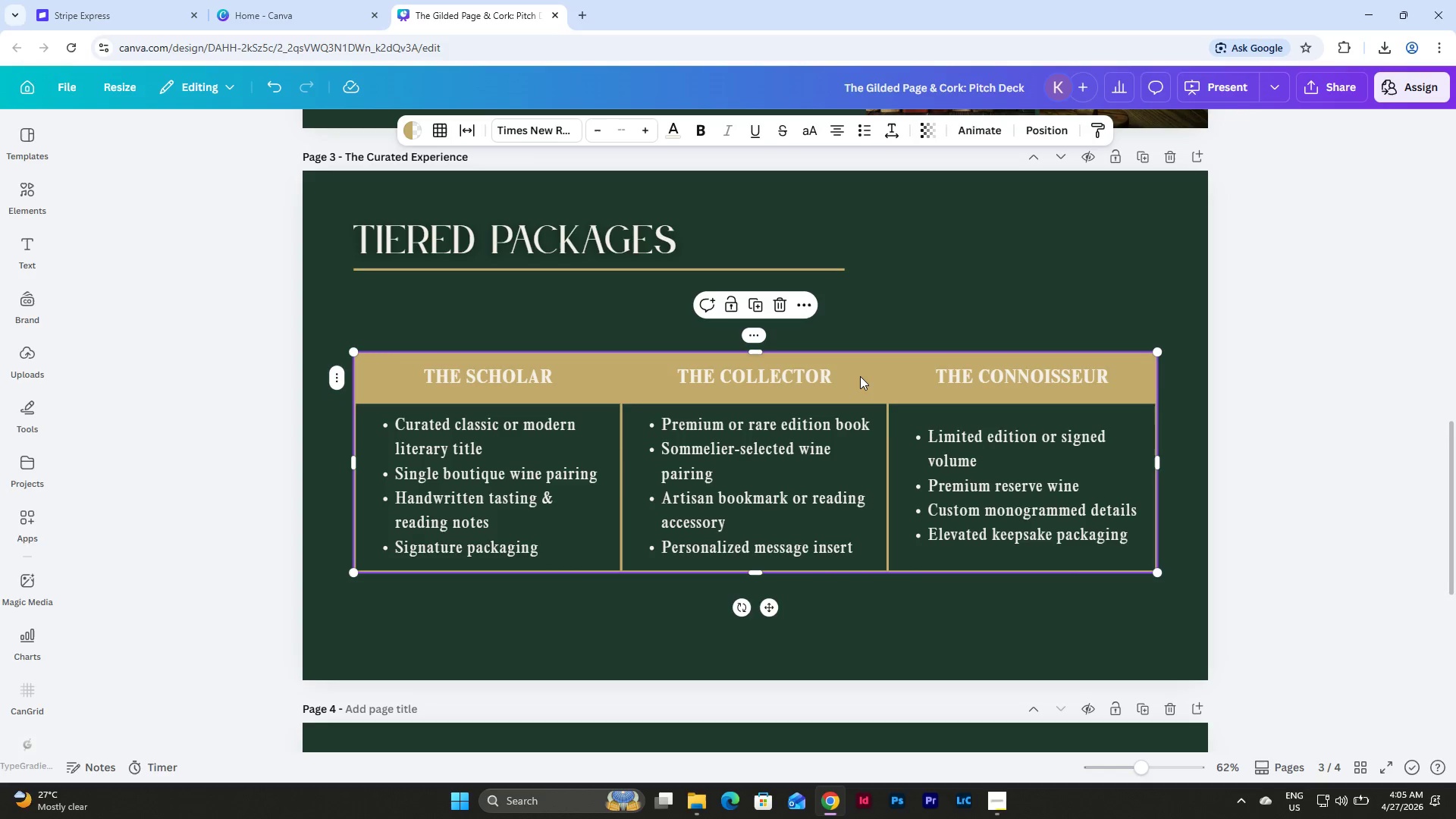 
left_click_drag(start_coordinate=[859, 376], to_coordinate=[861, 432])
 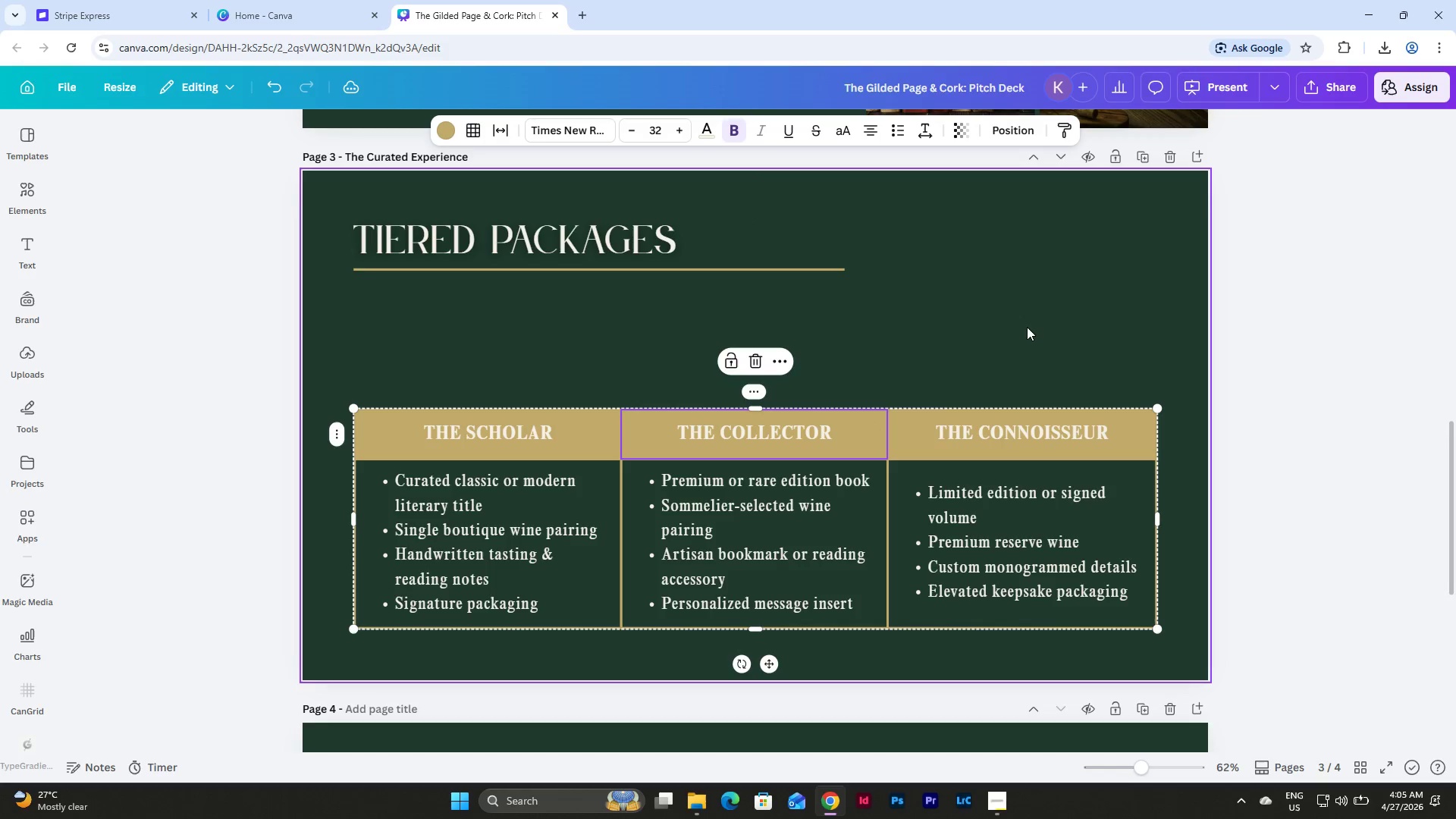 
left_click([1031, 325])
 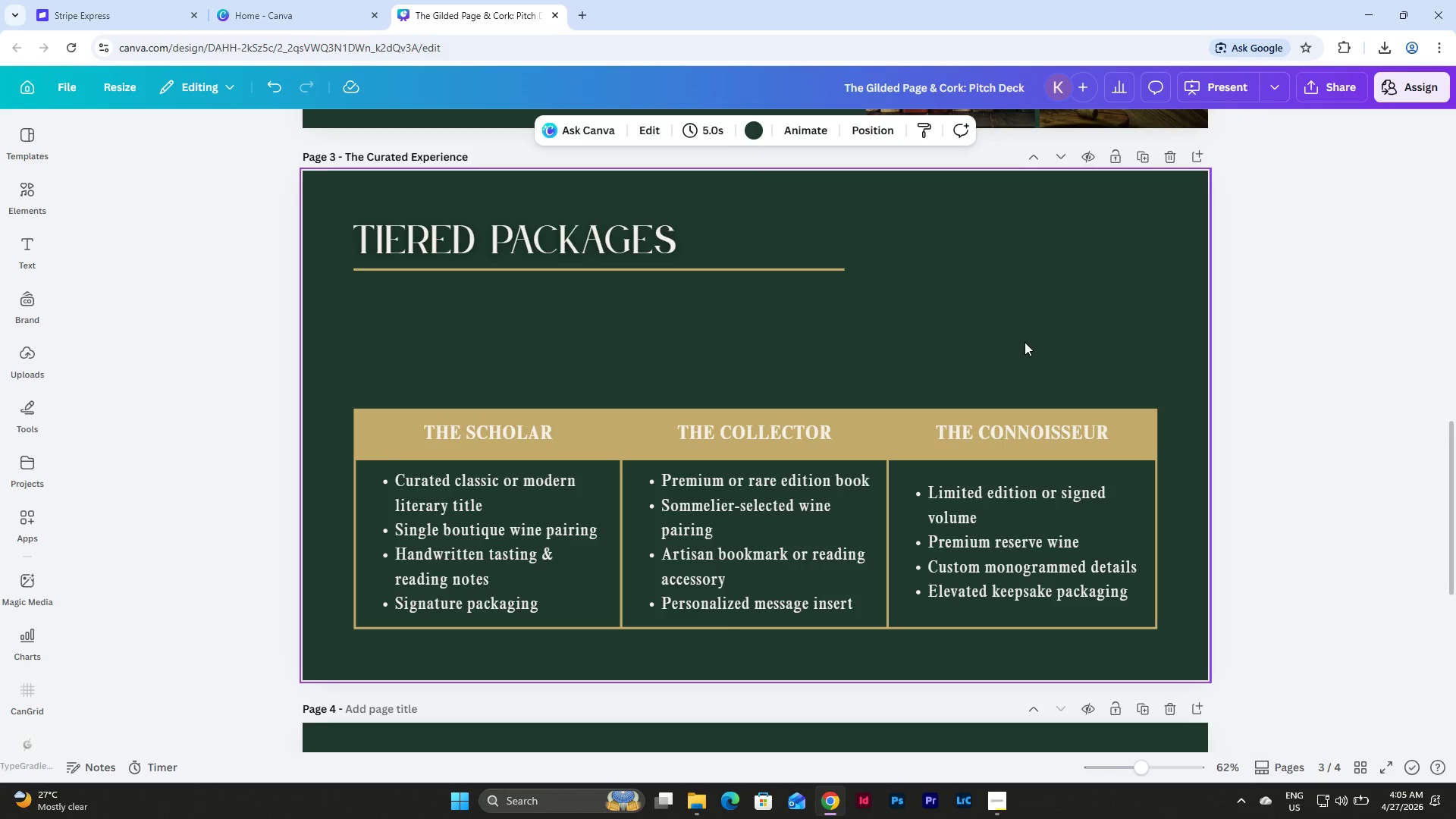 
left_click([1011, 799])